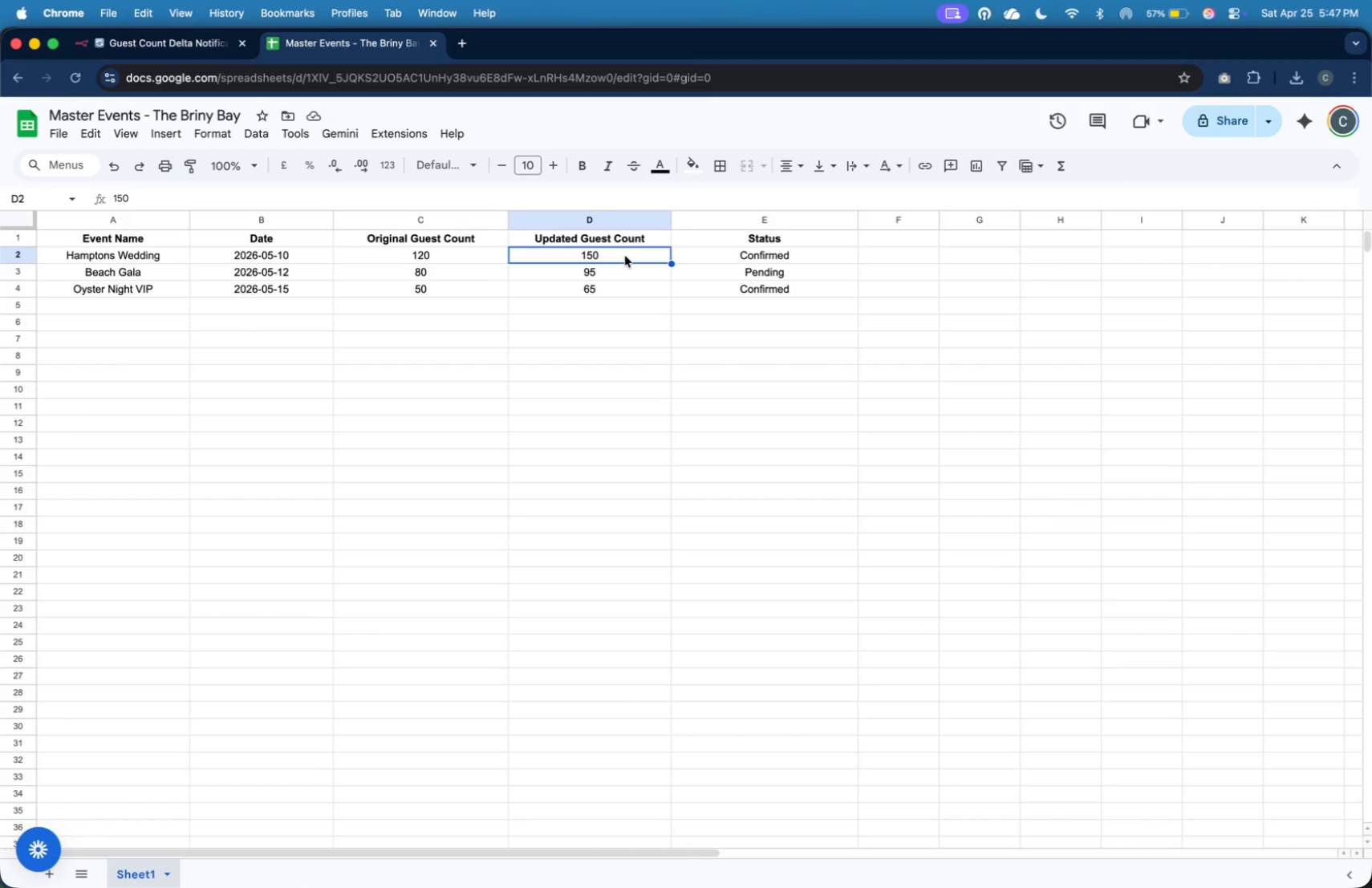 
type(135)
 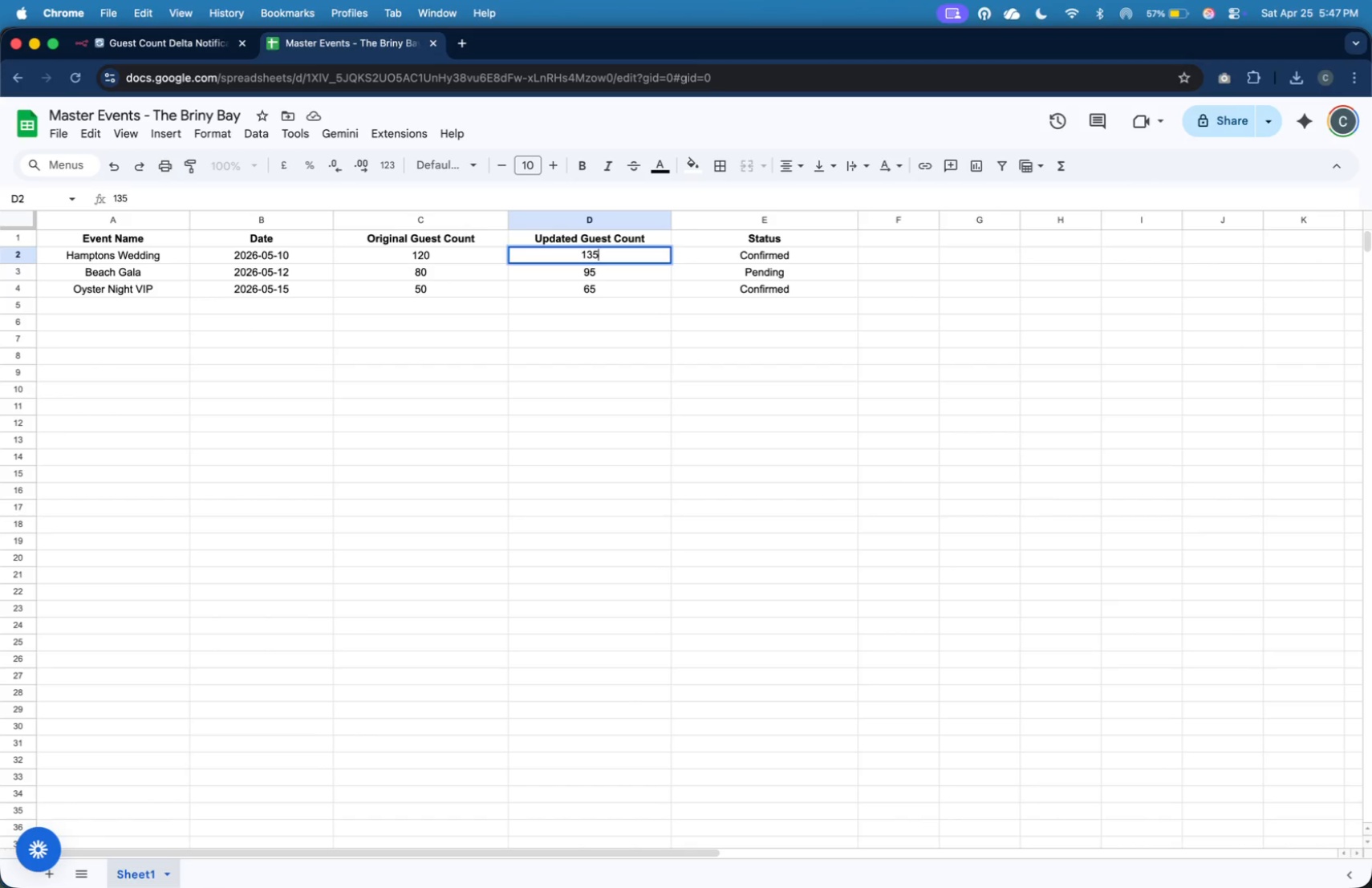 
key(Enter)
 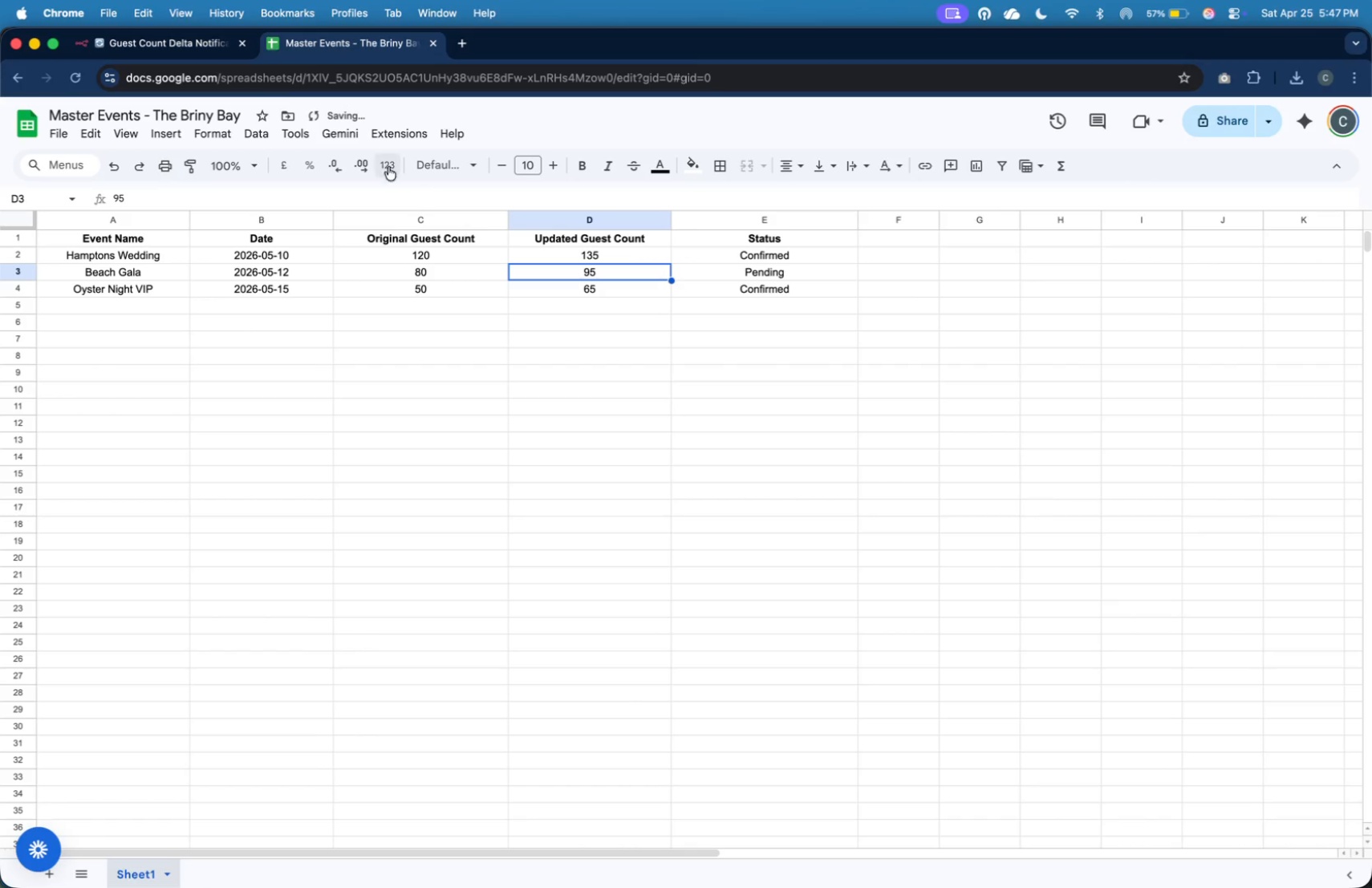 
left_click([209, 44])
 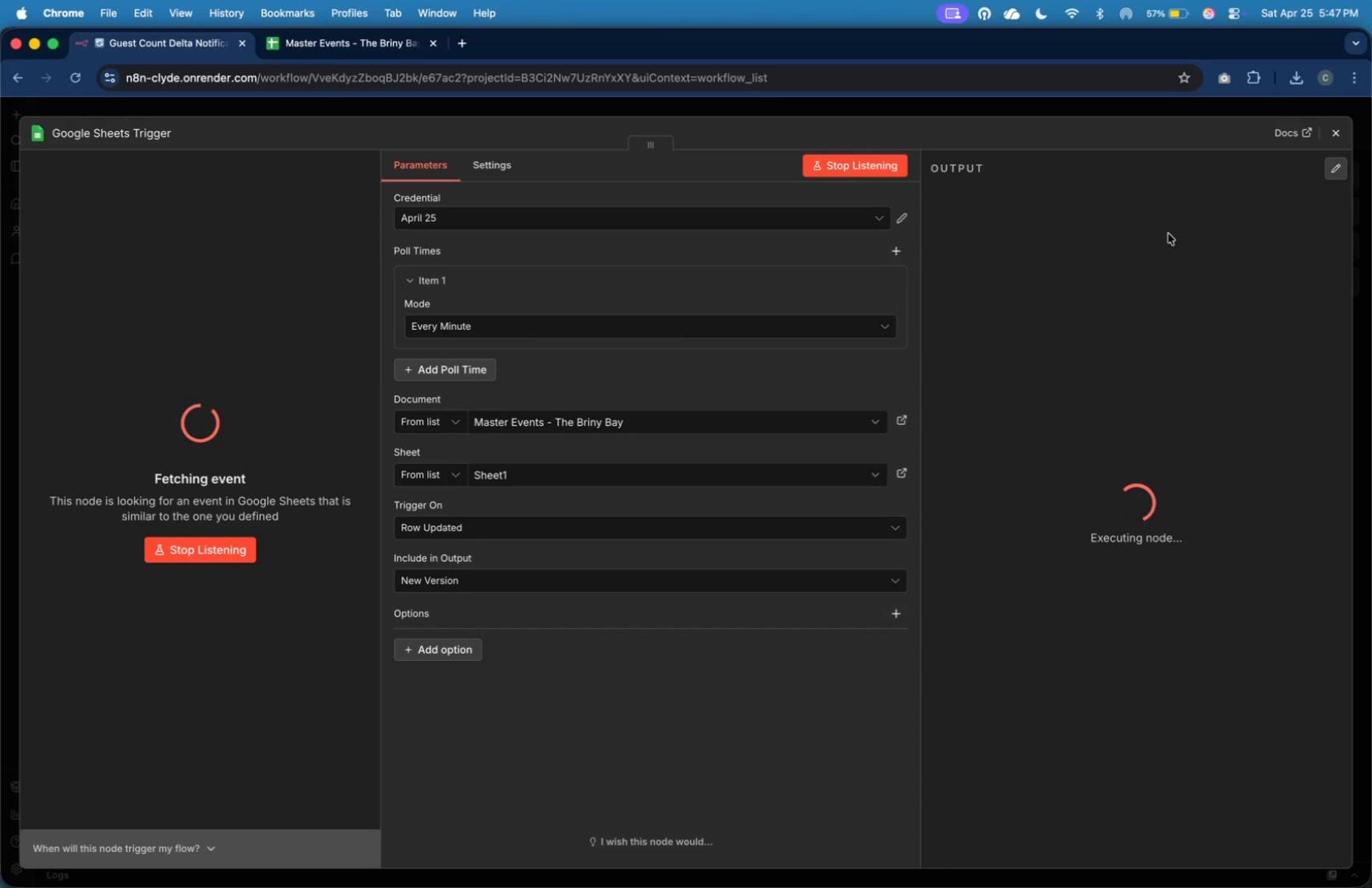 
wait(9.9)
 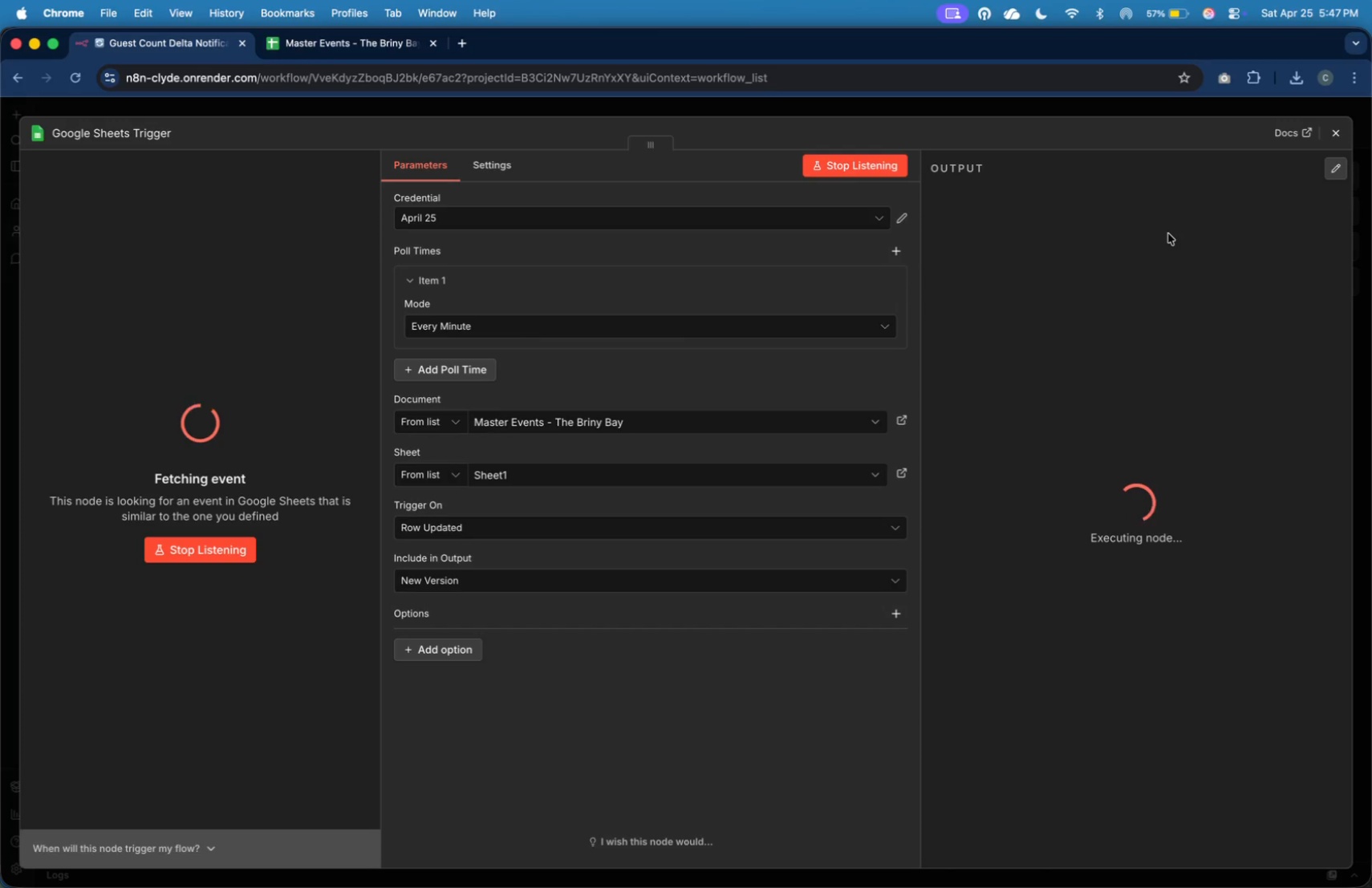 
left_click([1328, 132])
 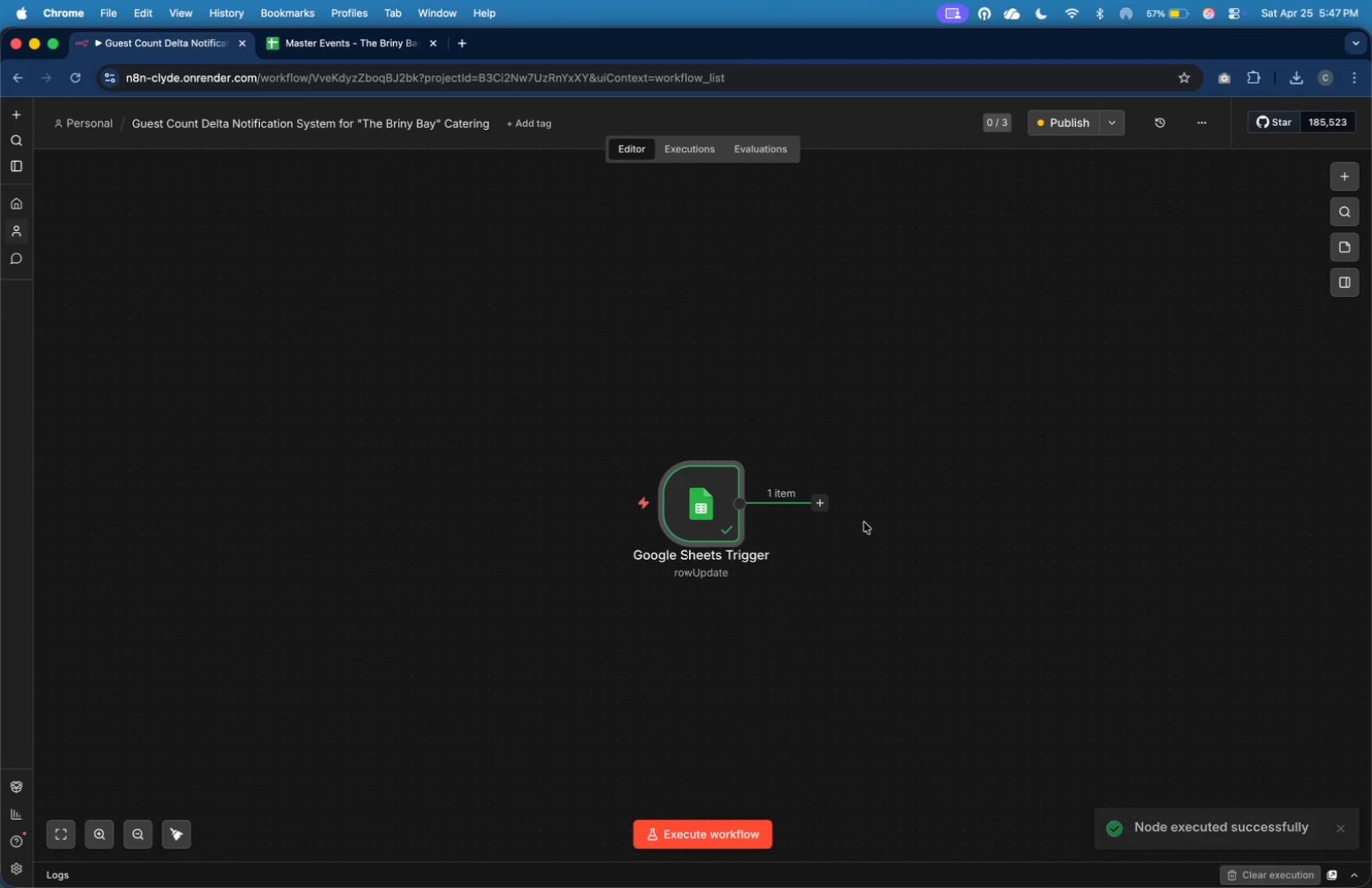 
left_click([820, 497])
 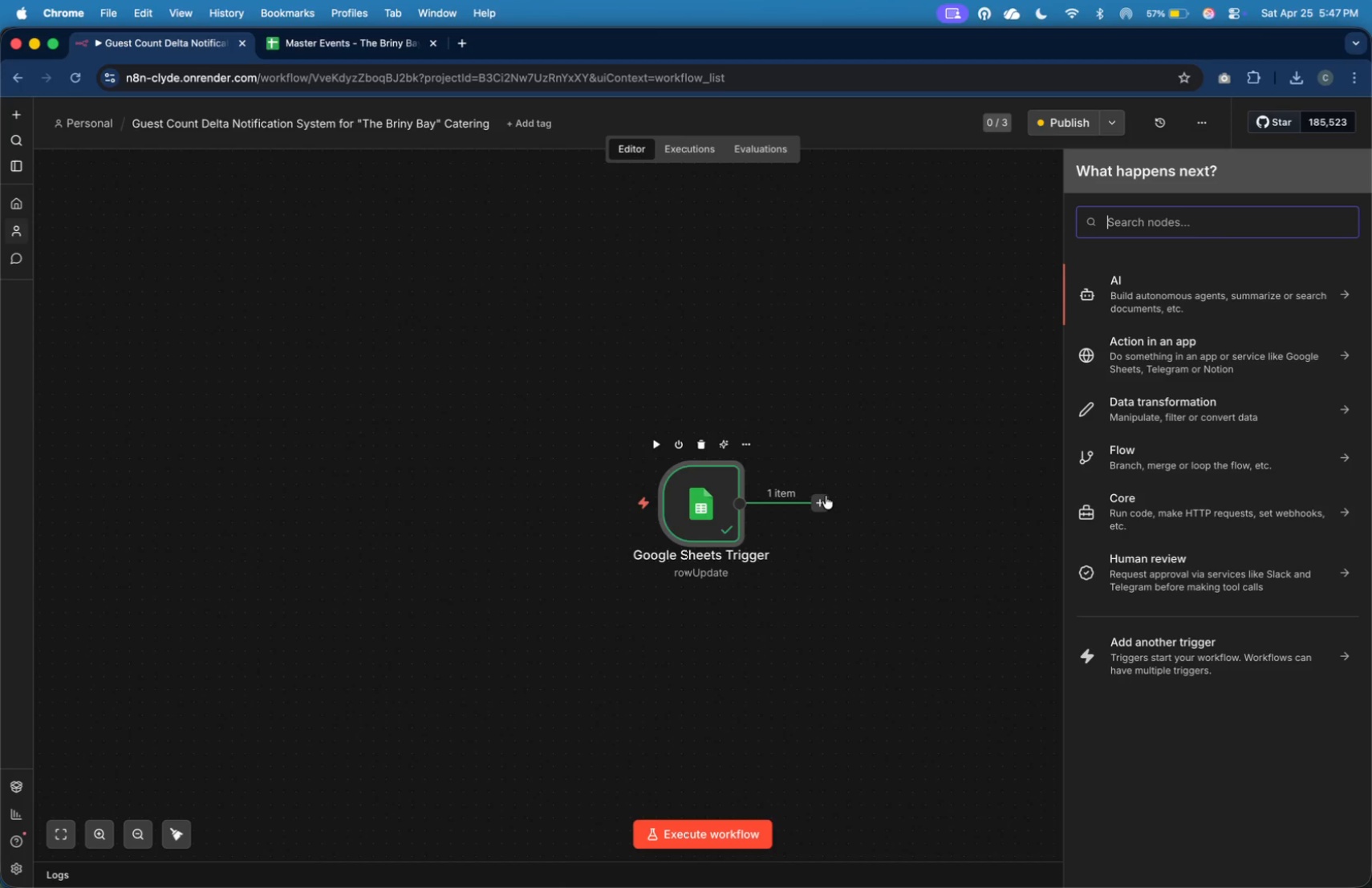 
type(if)
 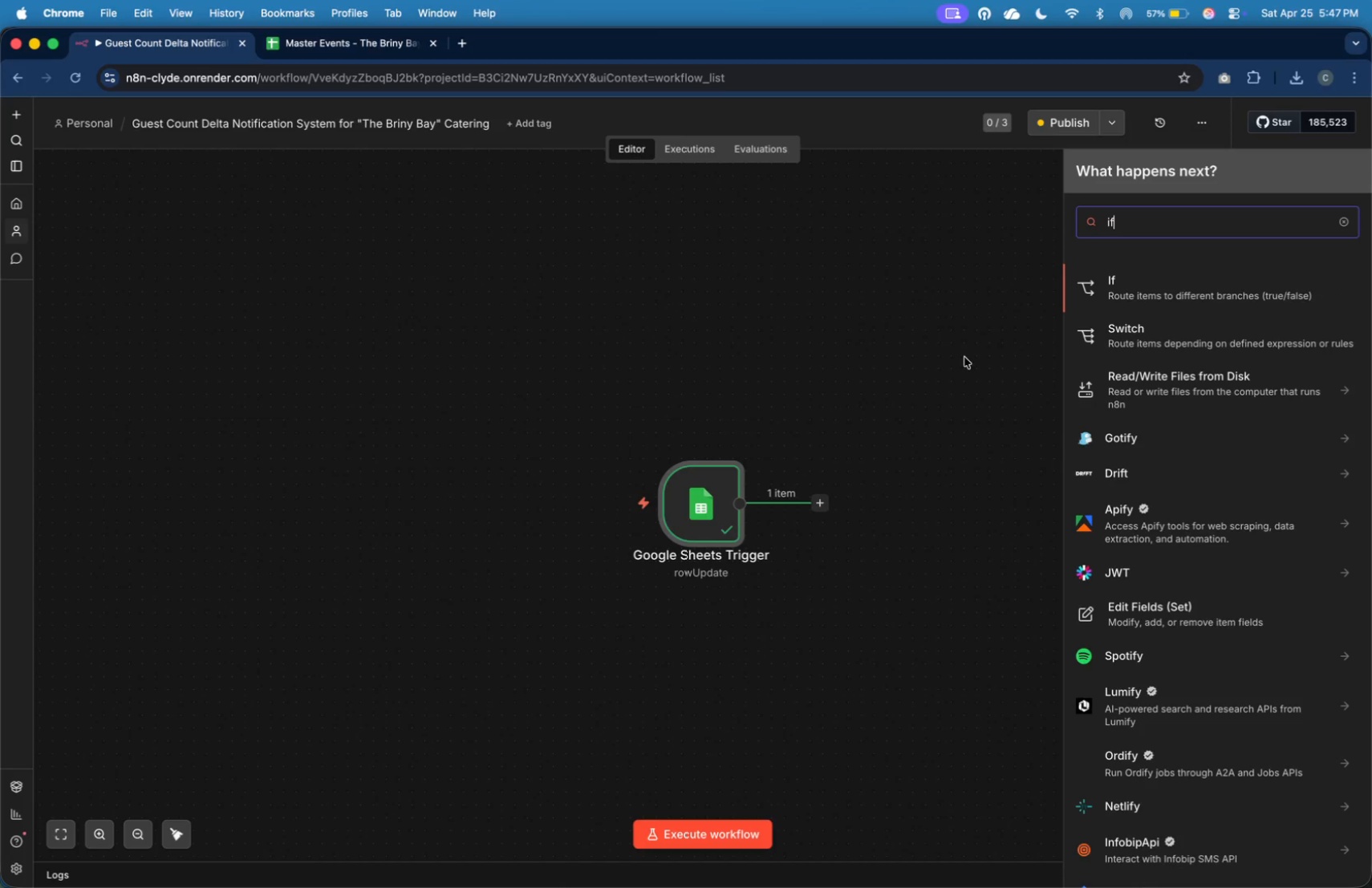 
left_click([1099, 284])
 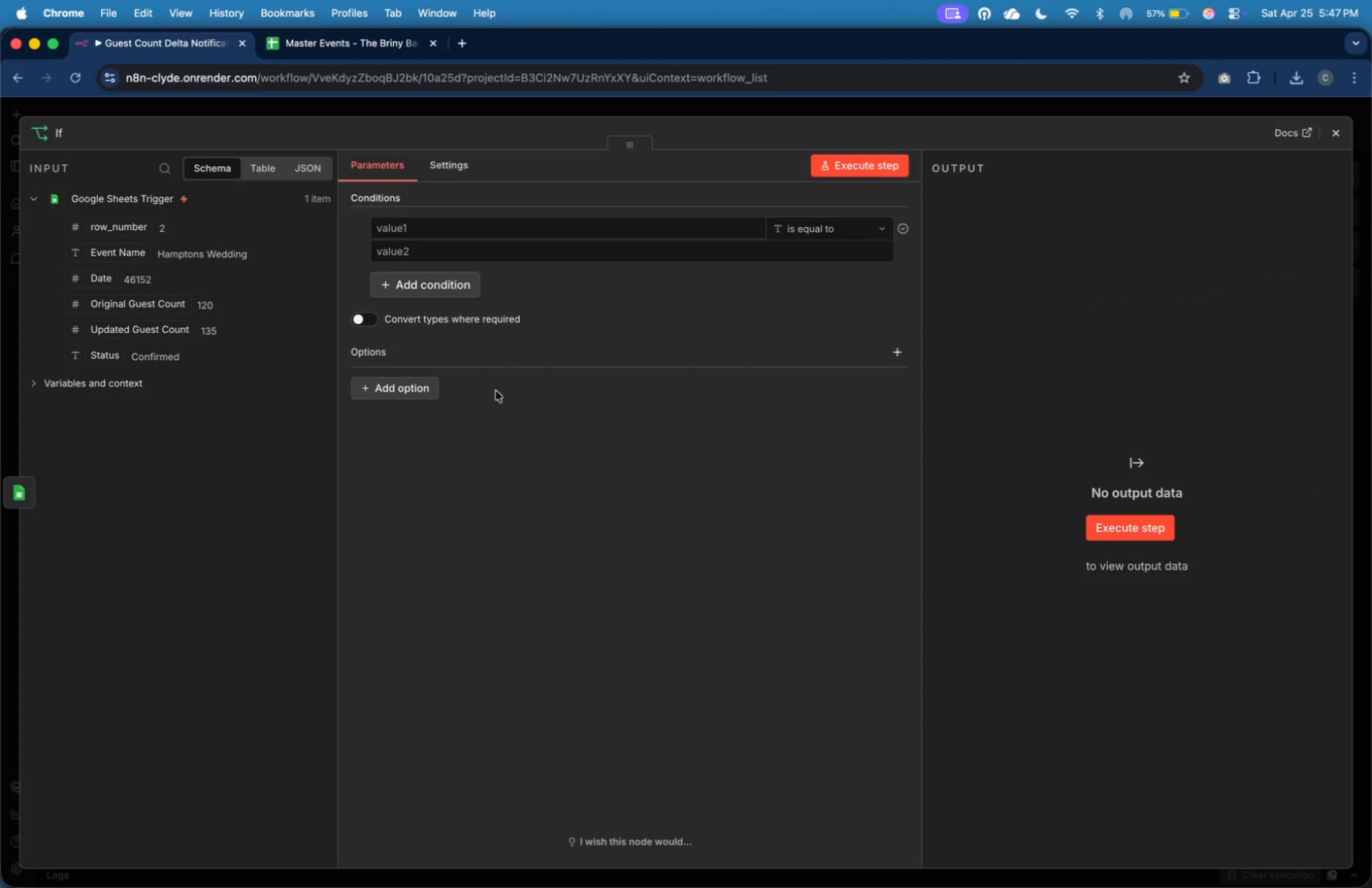 
left_click_drag(start_coordinate=[179, 302], to_coordinate=[424, 233])
 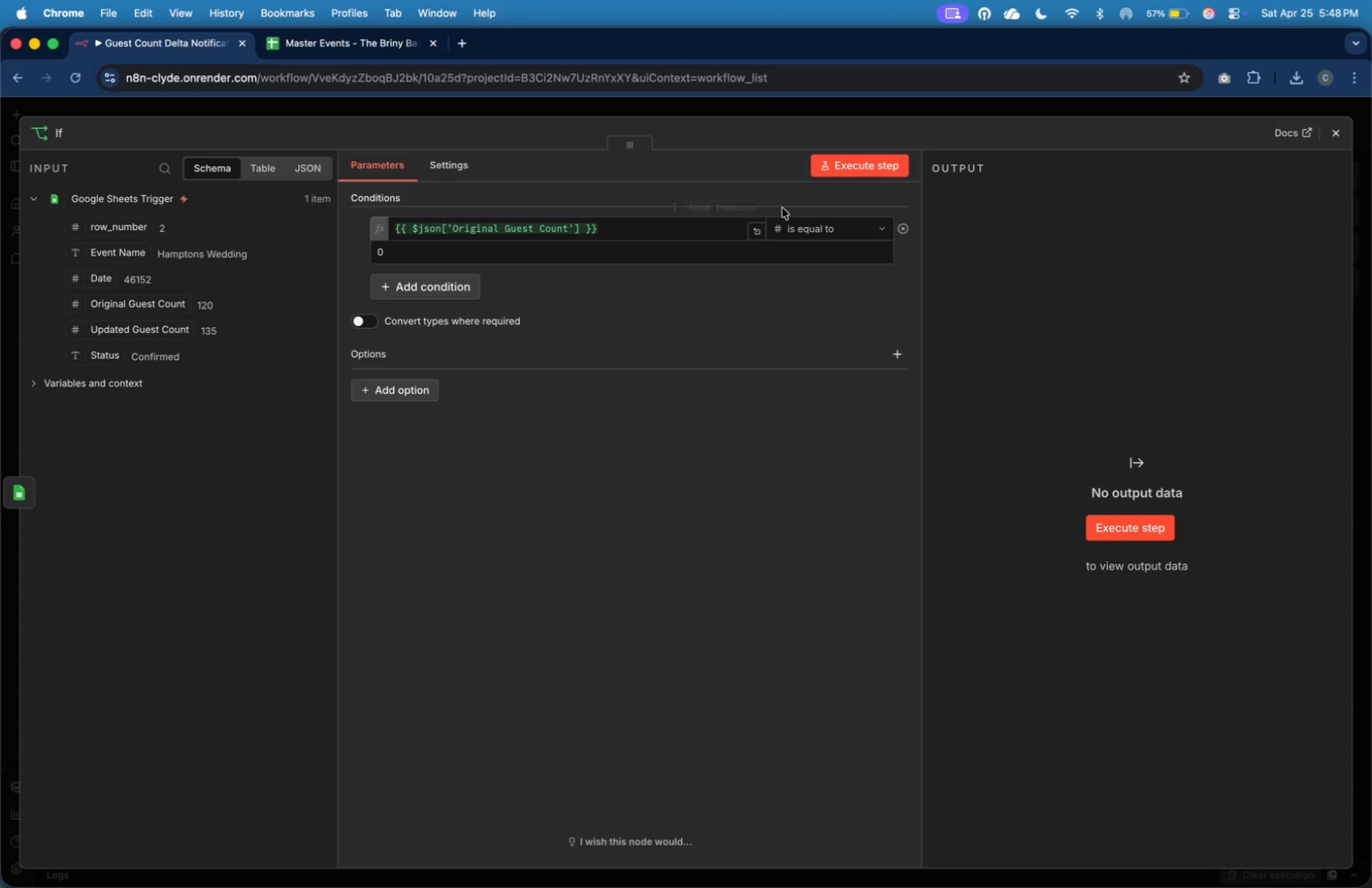 
left_click([821, 235])
 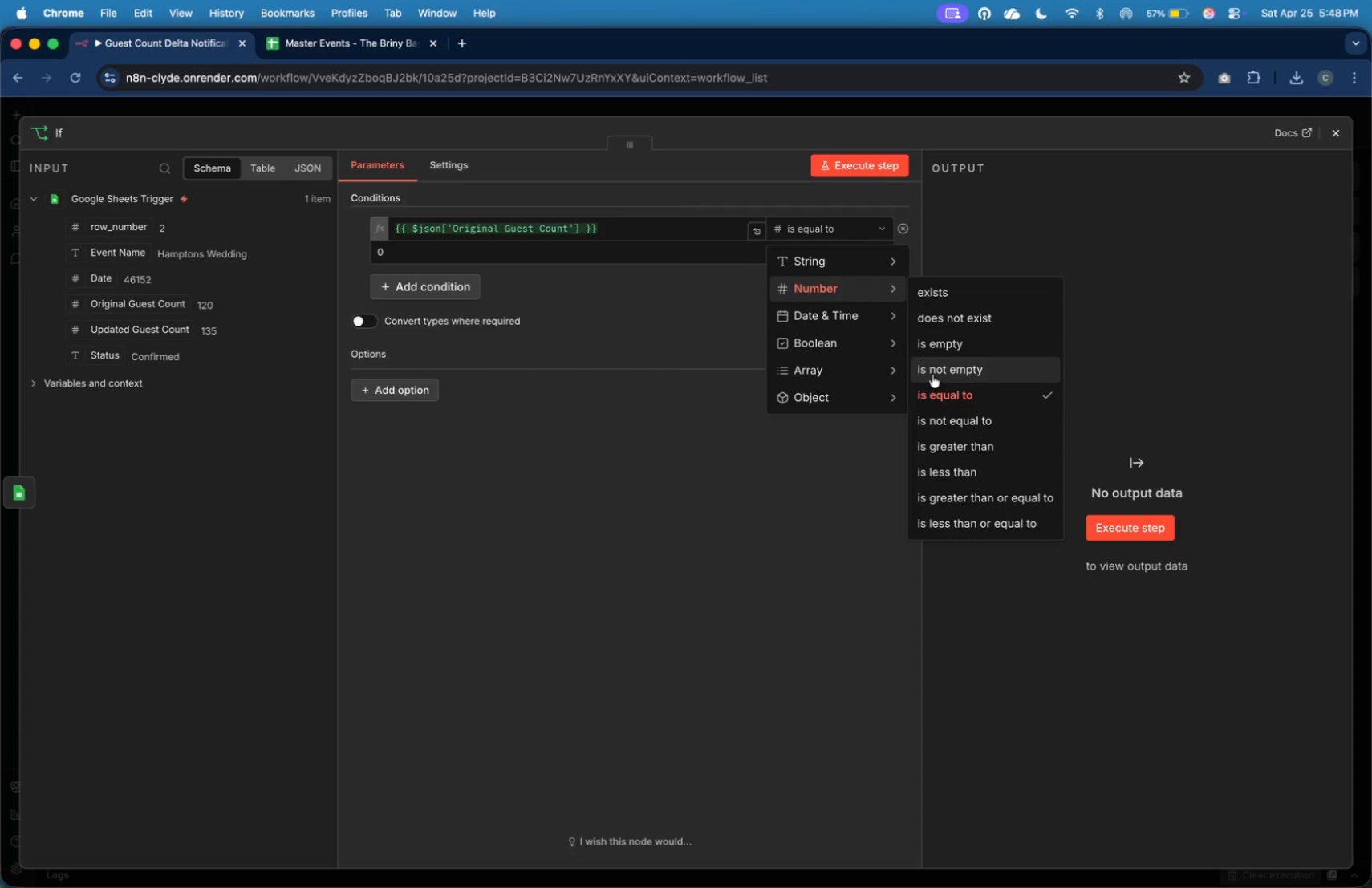 
left_click([956, 416])
 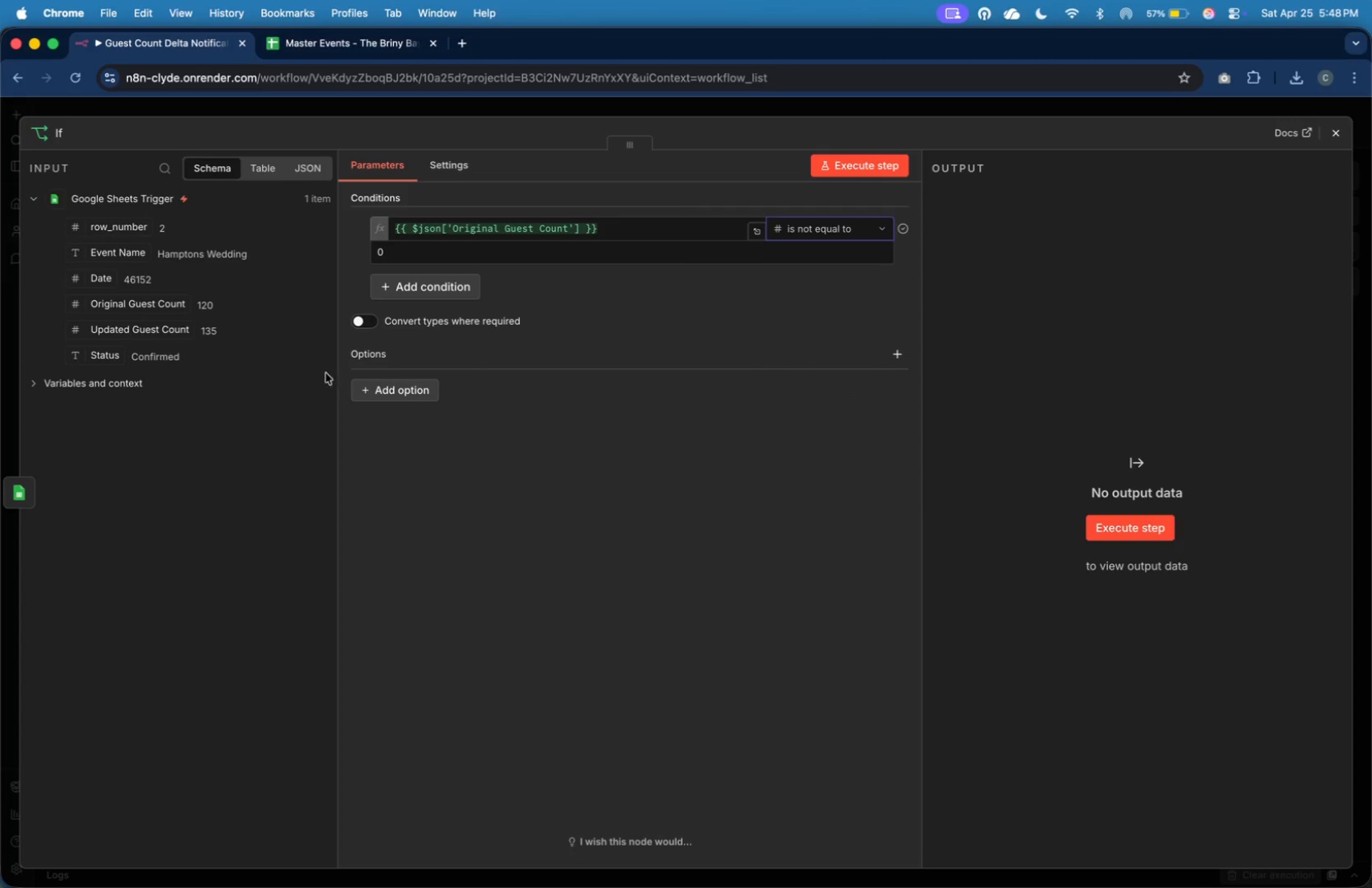 
left_click_drag(start_coordinate=[172, 331], to_coordinate=[449, 254])
 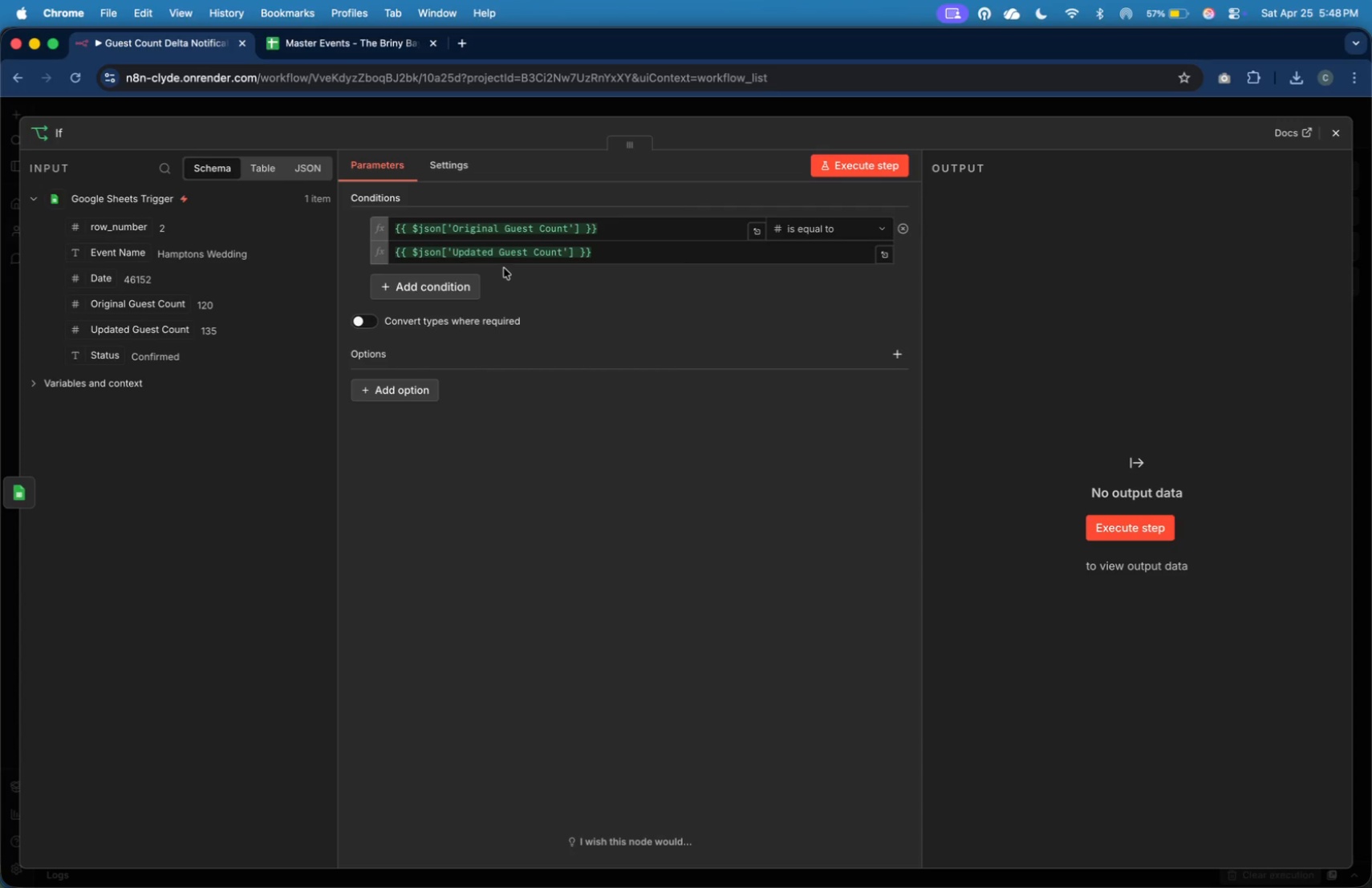 
wait(11.63)
 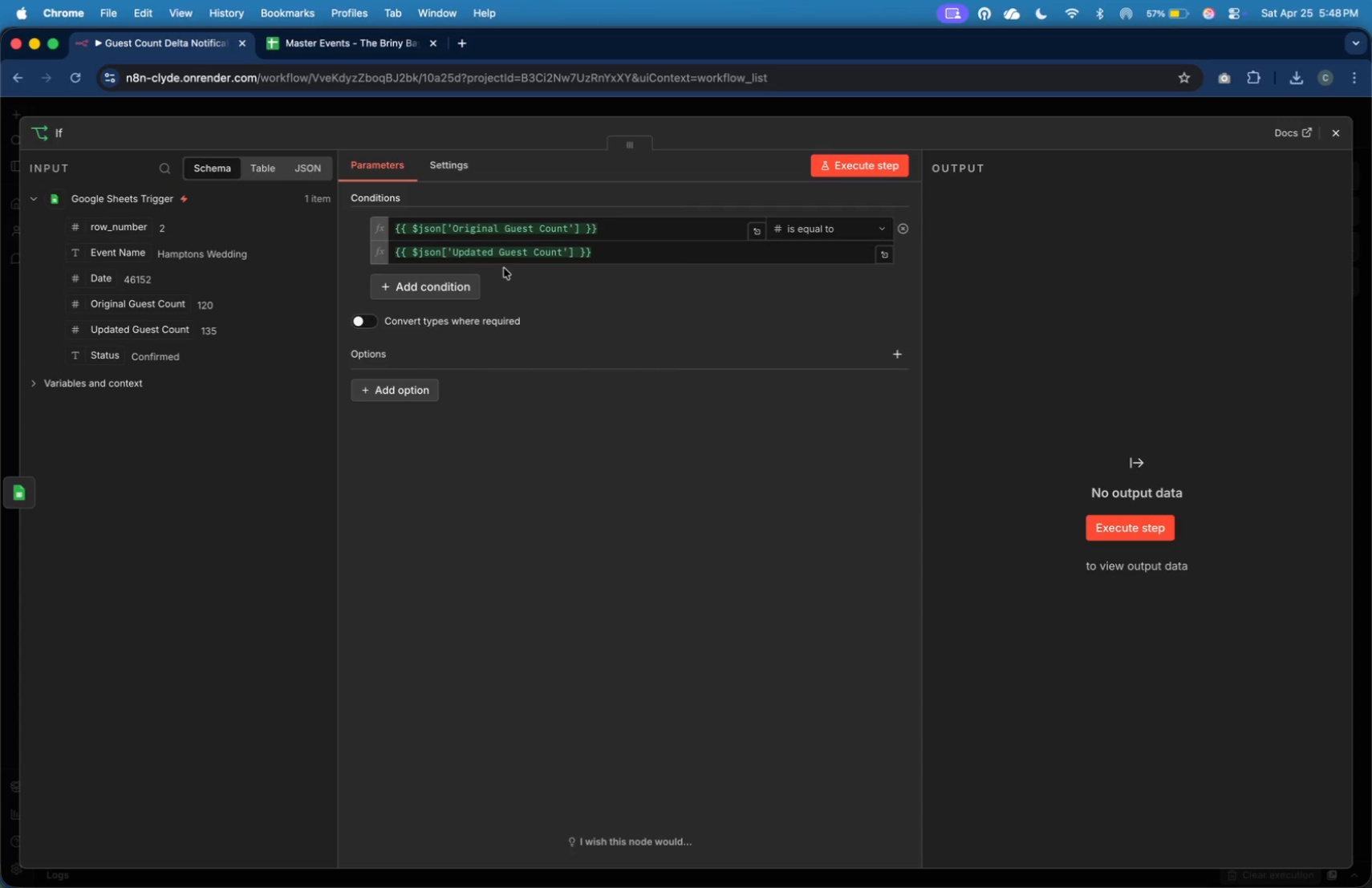 
left_click([67, 136])
 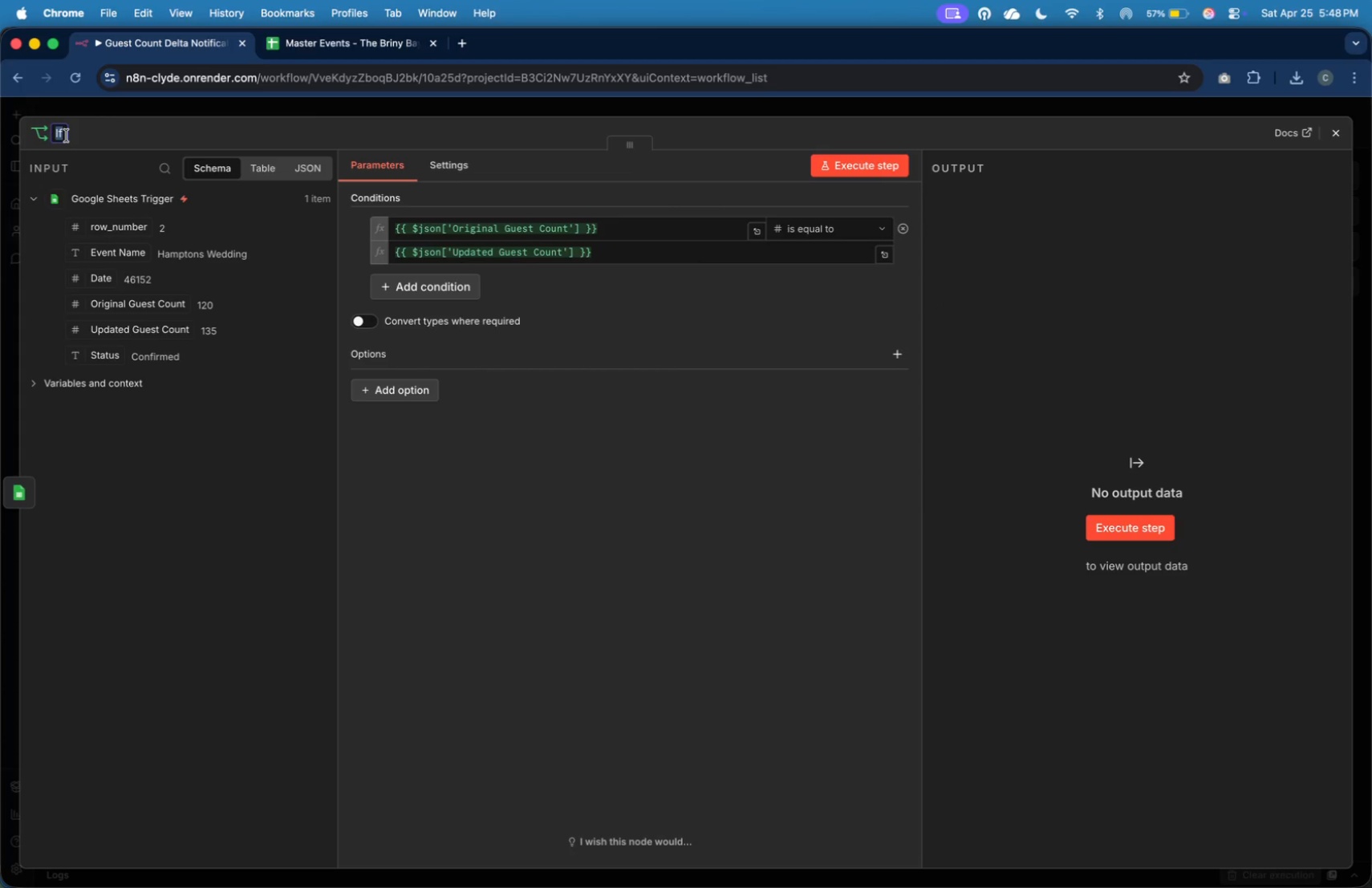 
type(Gie)
key(Backspace)
key(Backspace)
type(ue)
 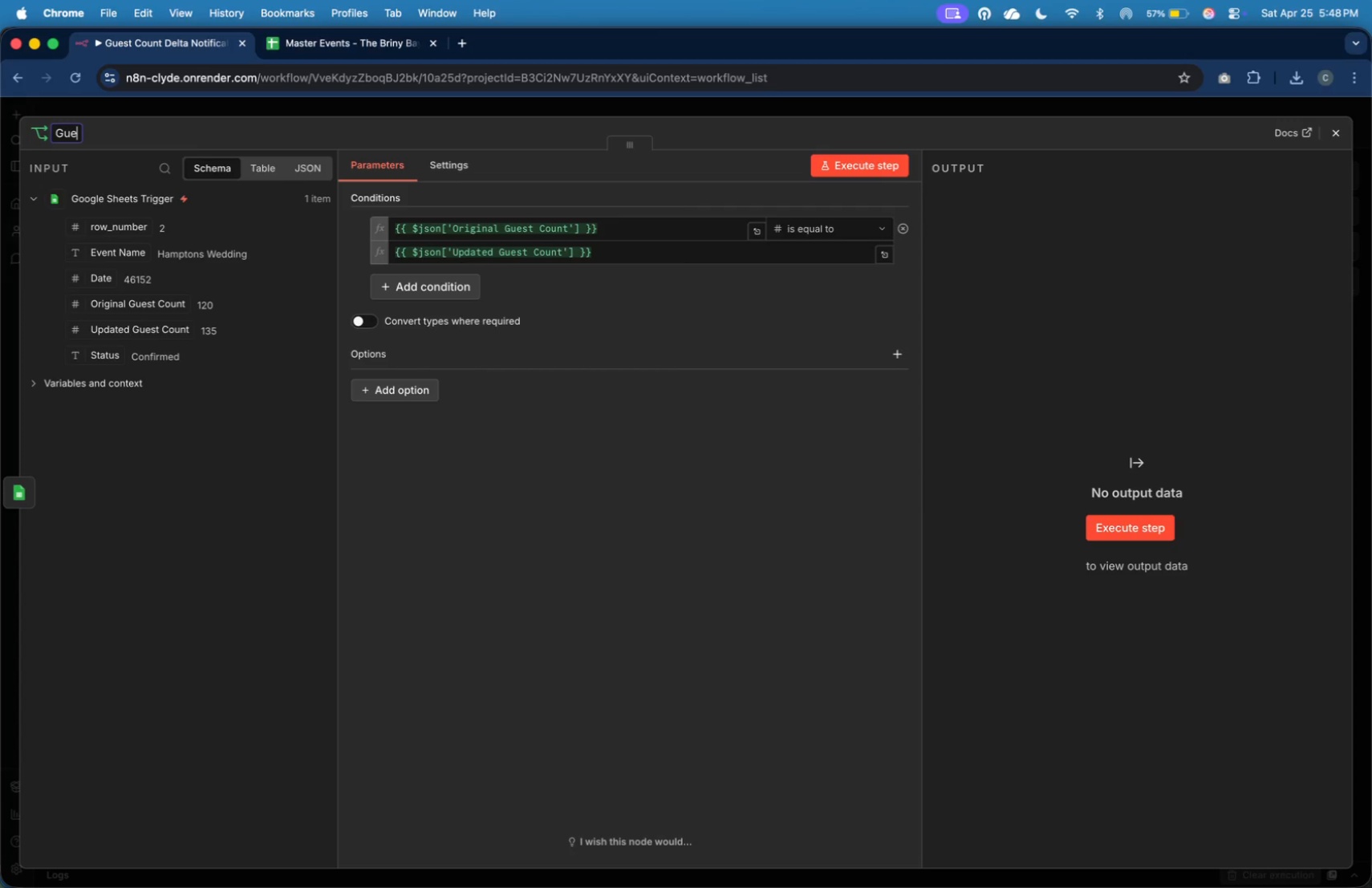 
type(st Count Changed?)
 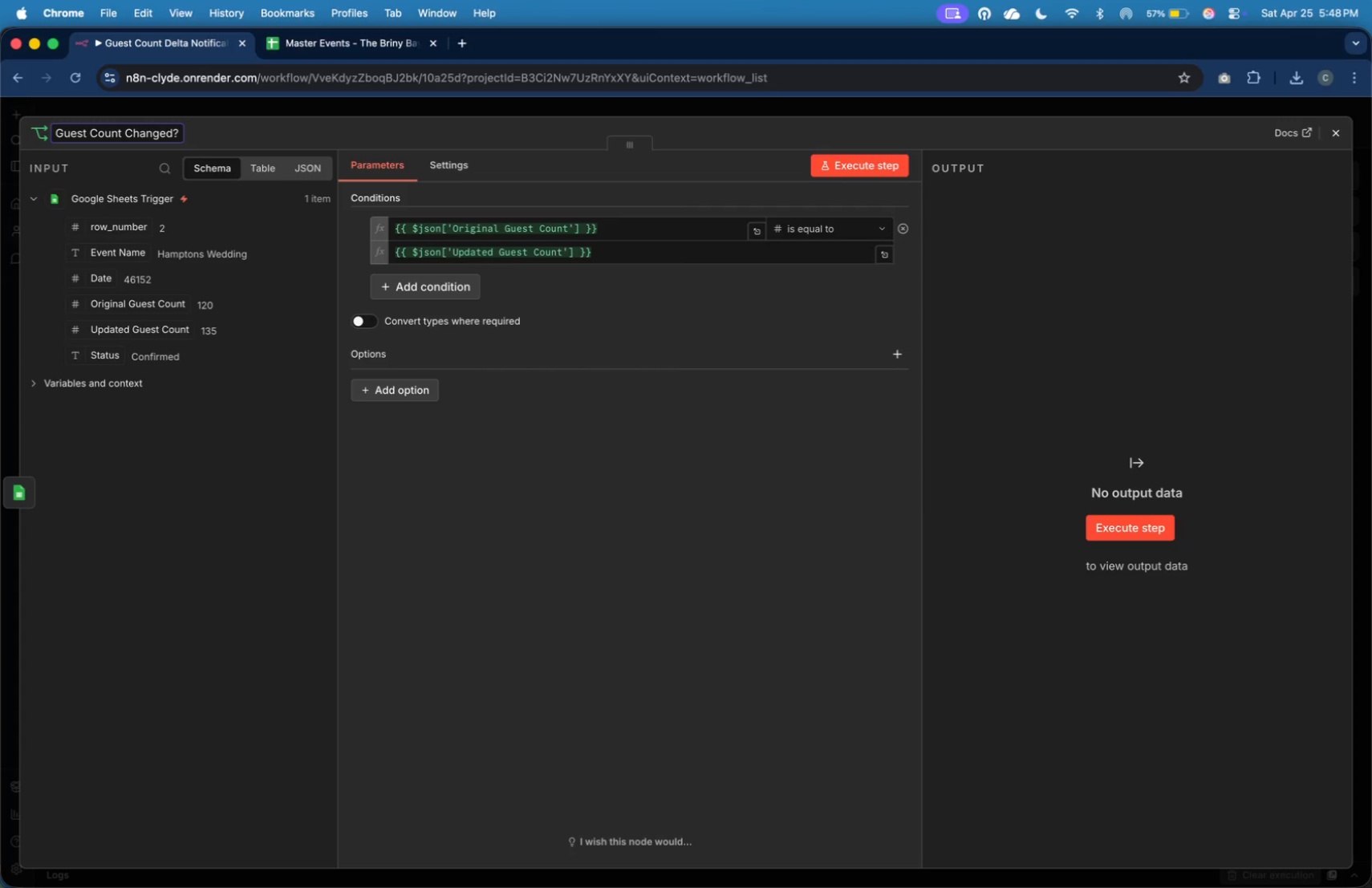 
left_click([497, 136])
 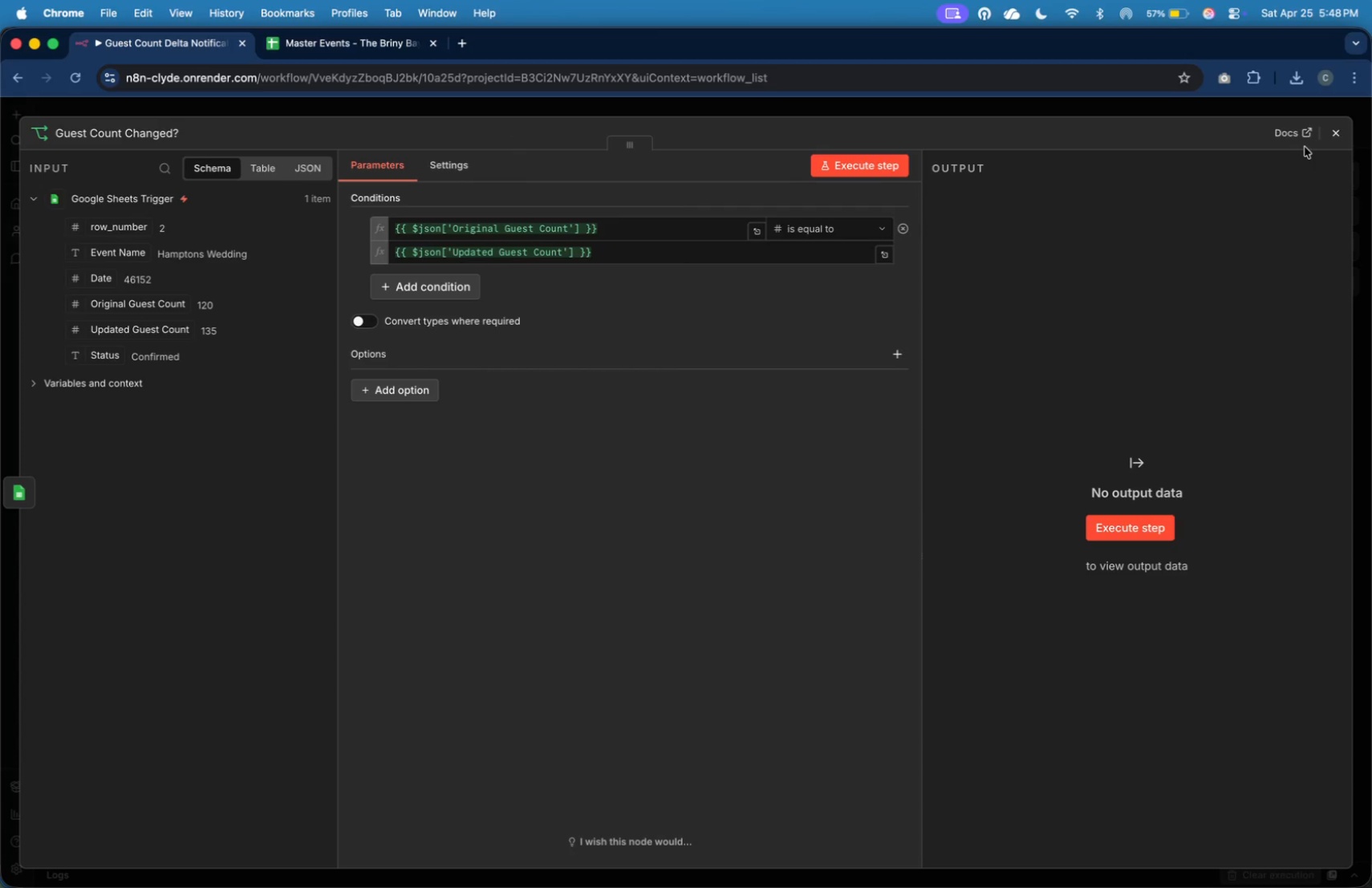 
left_click([1341, 123])
 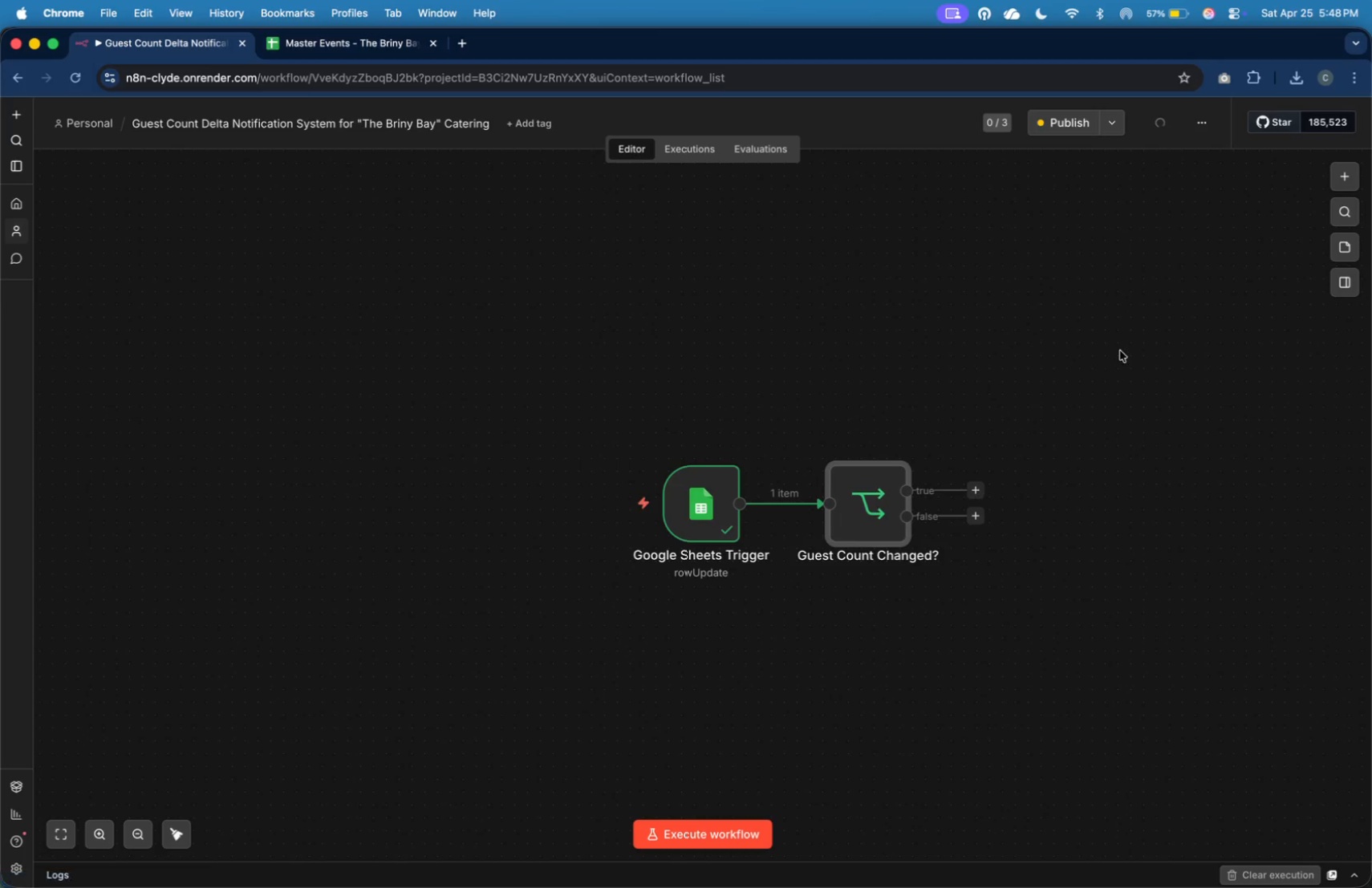 
left_click([1117, 358])
 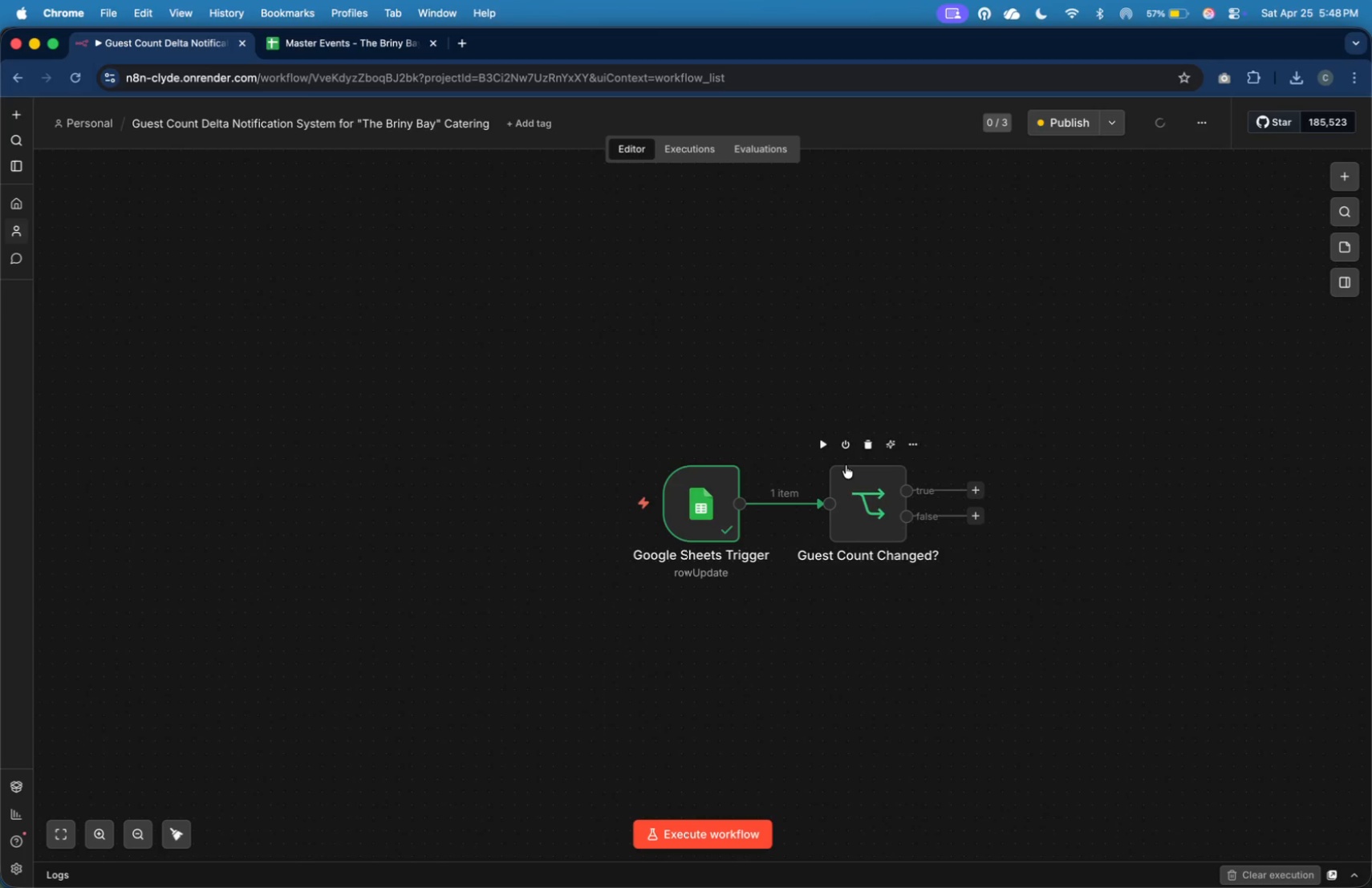 
mouse_move([699, 497])
 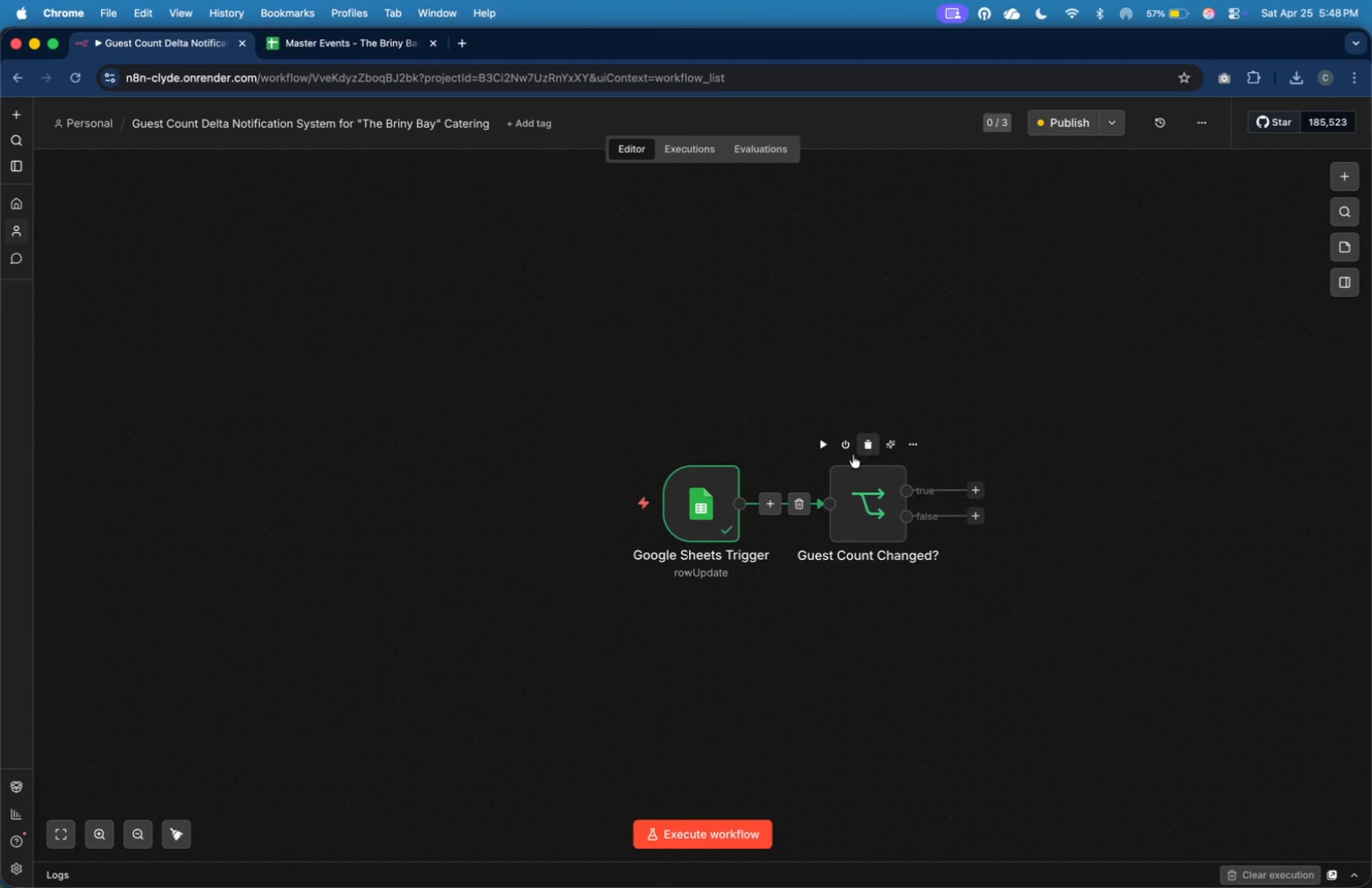 
left_click([824, 448])
 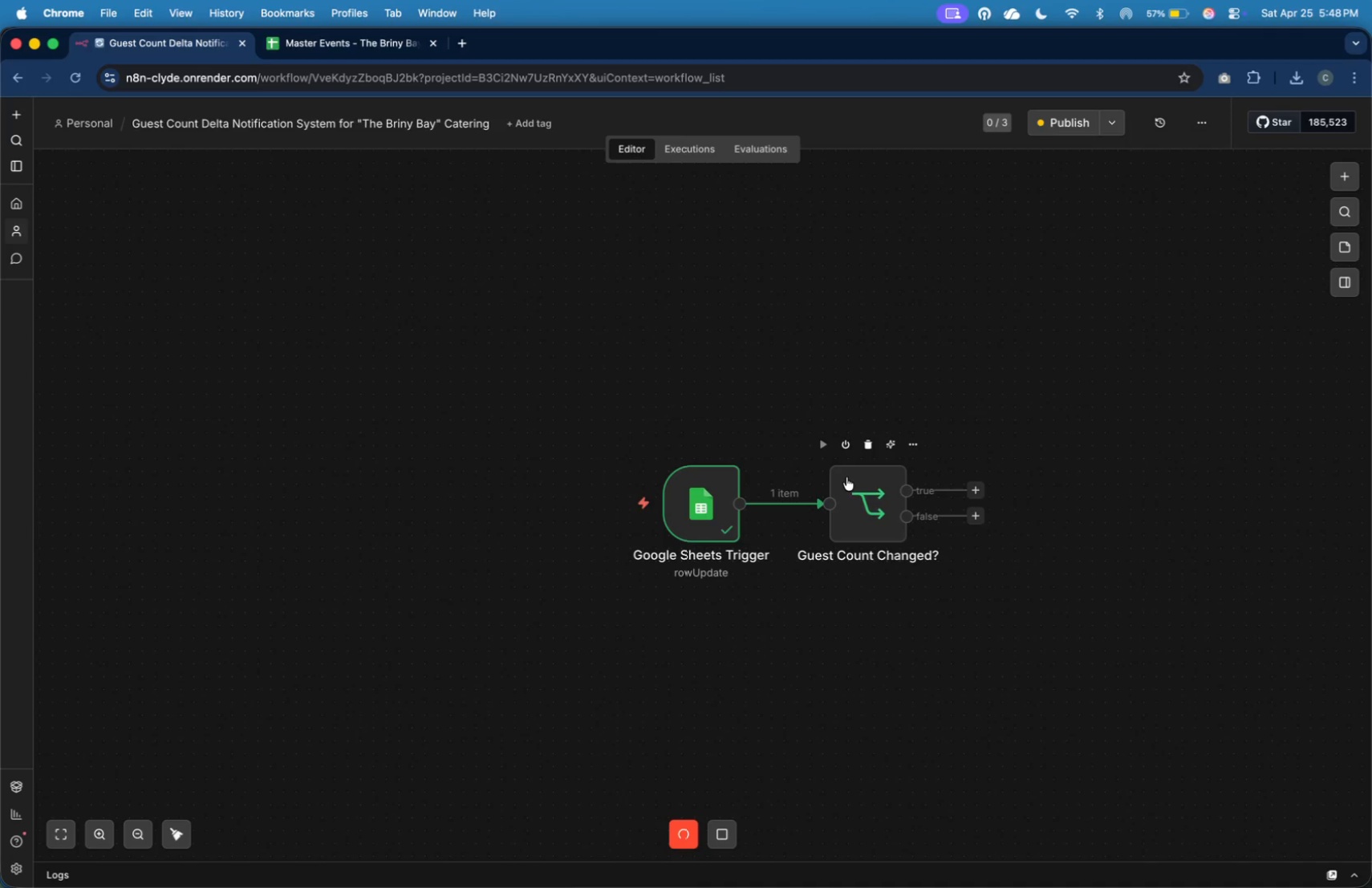 
wait(10.55)
 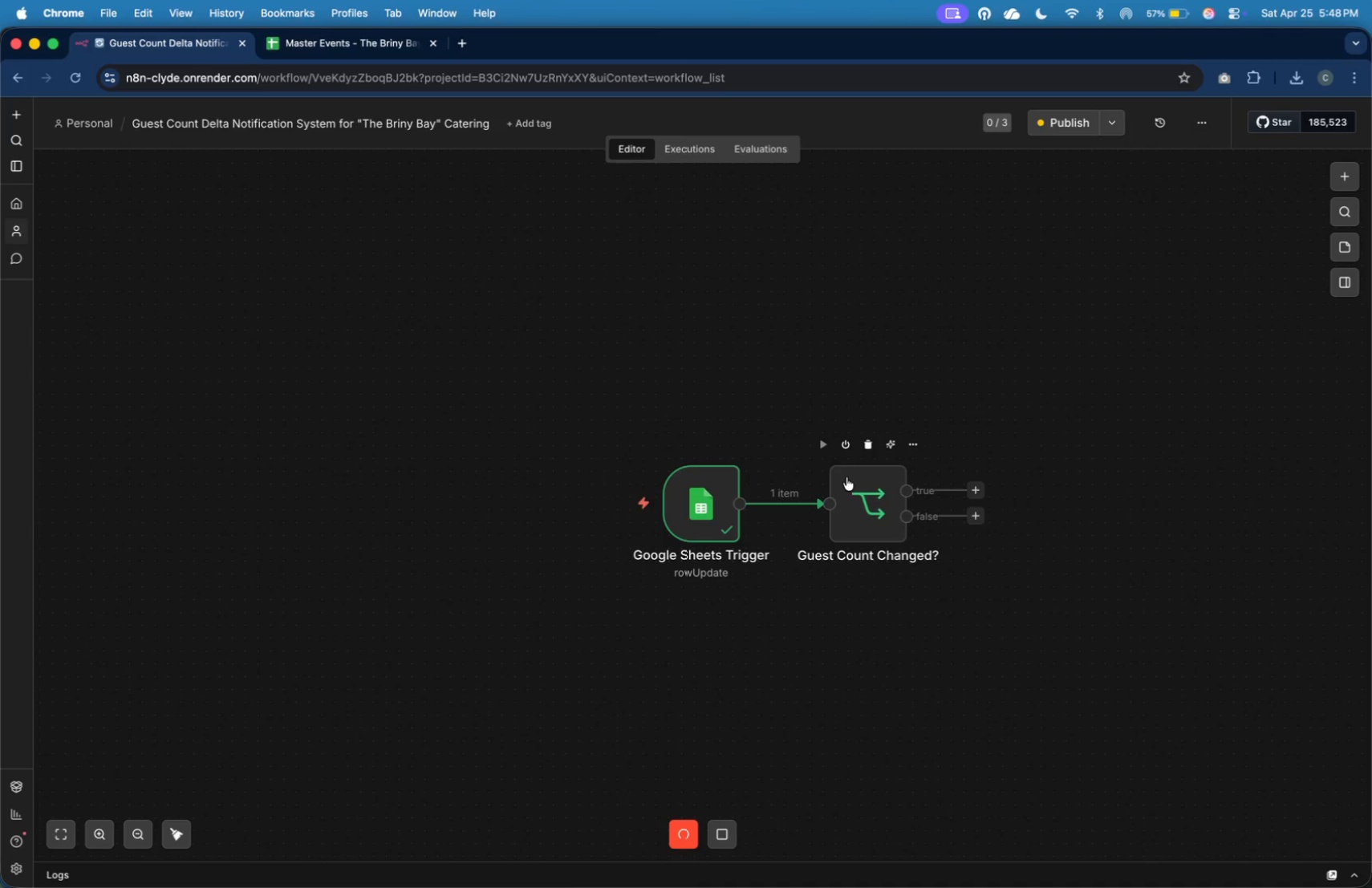 
left_click([854, 489])
 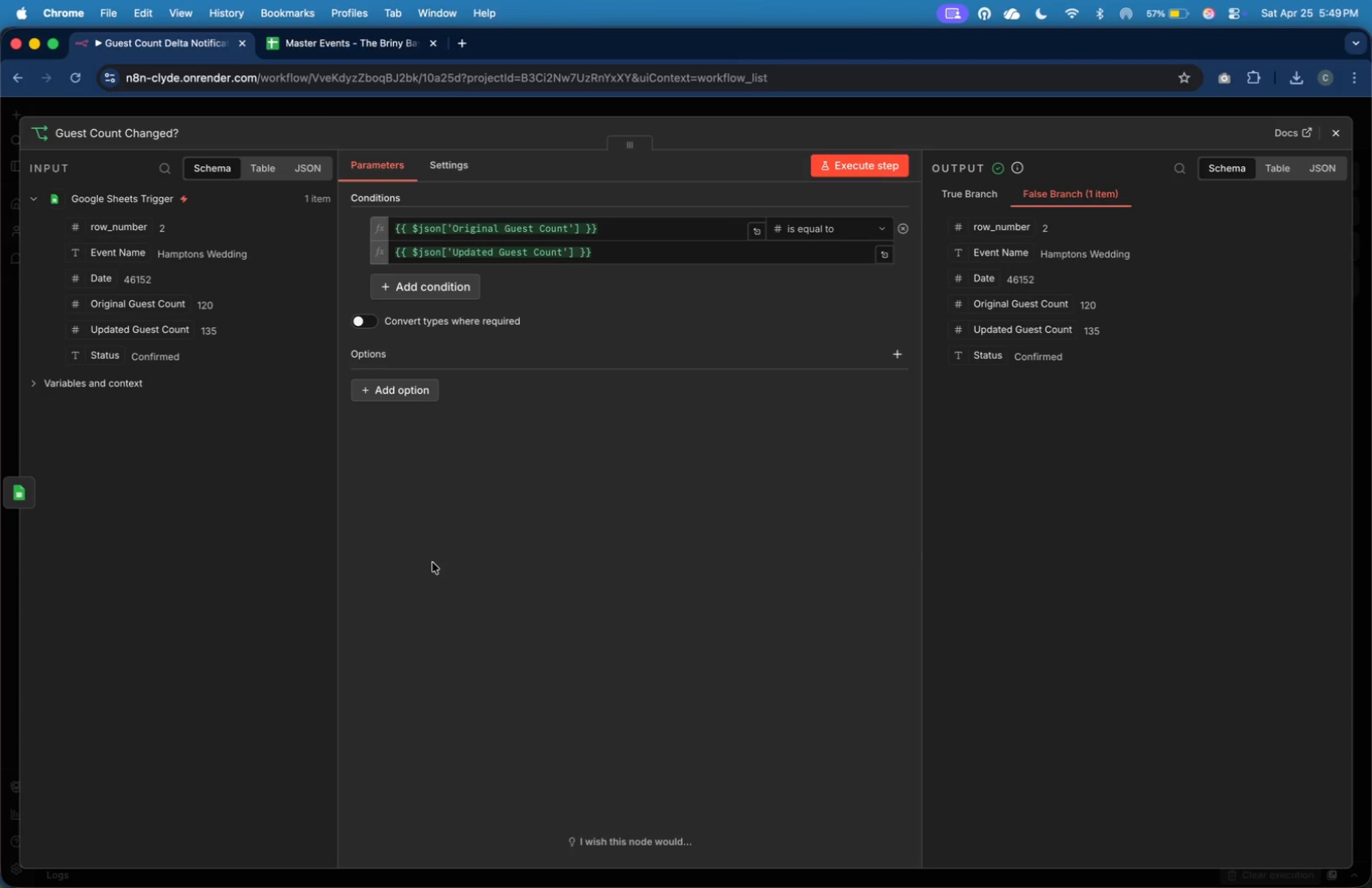 
left_click([854, 229])
 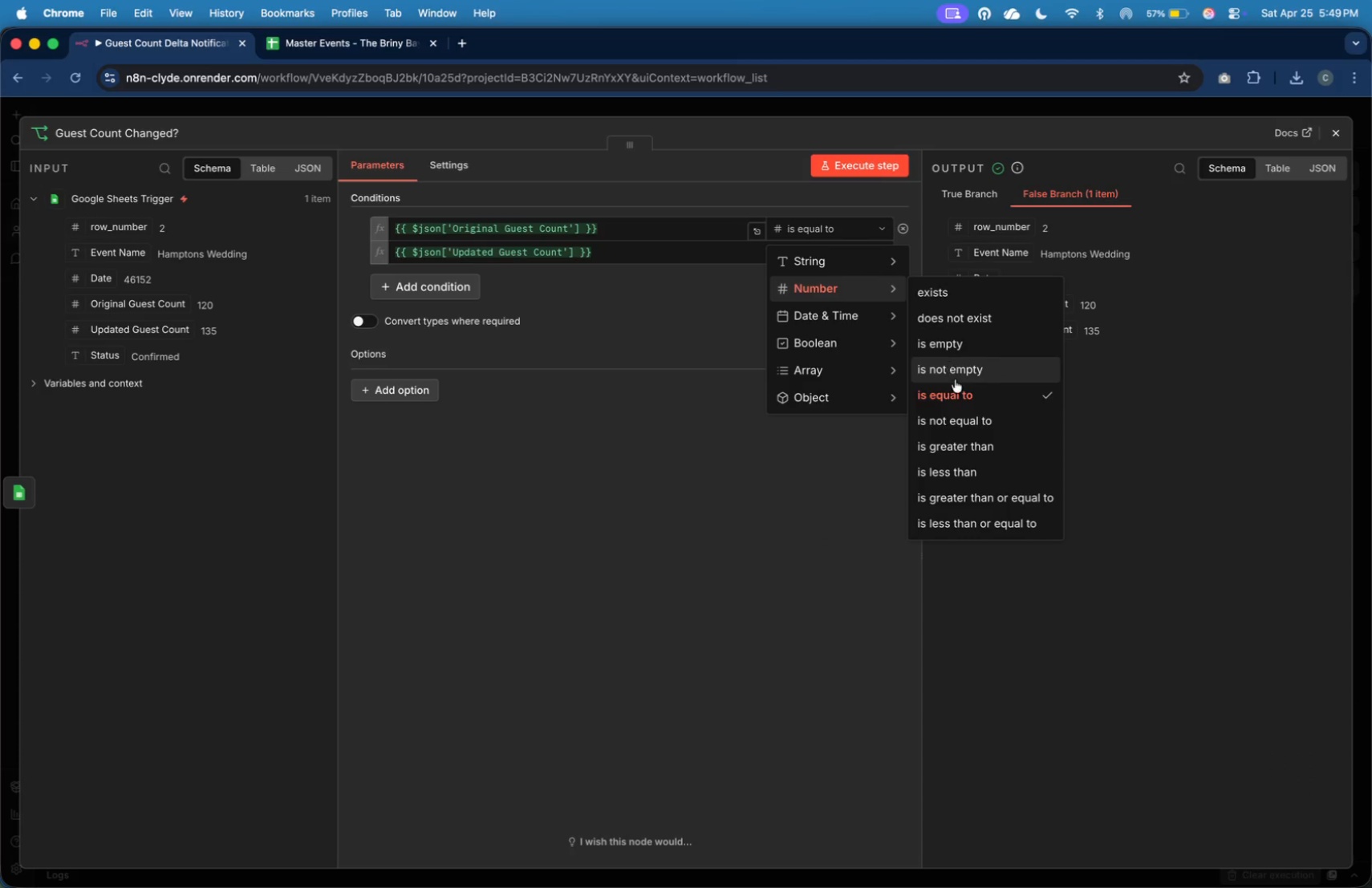 
left_click([964, 418])
 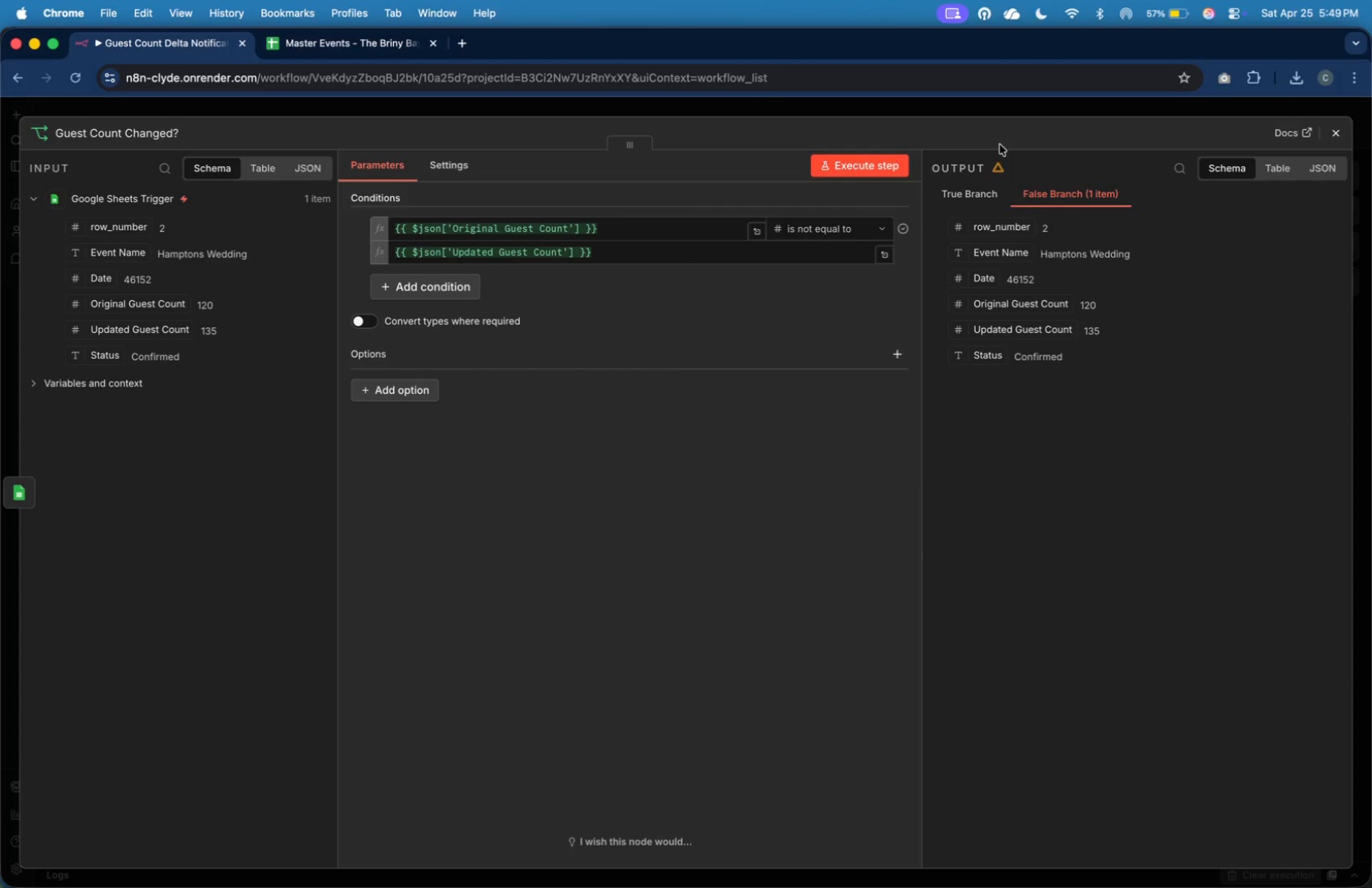 
wait(11.06)
 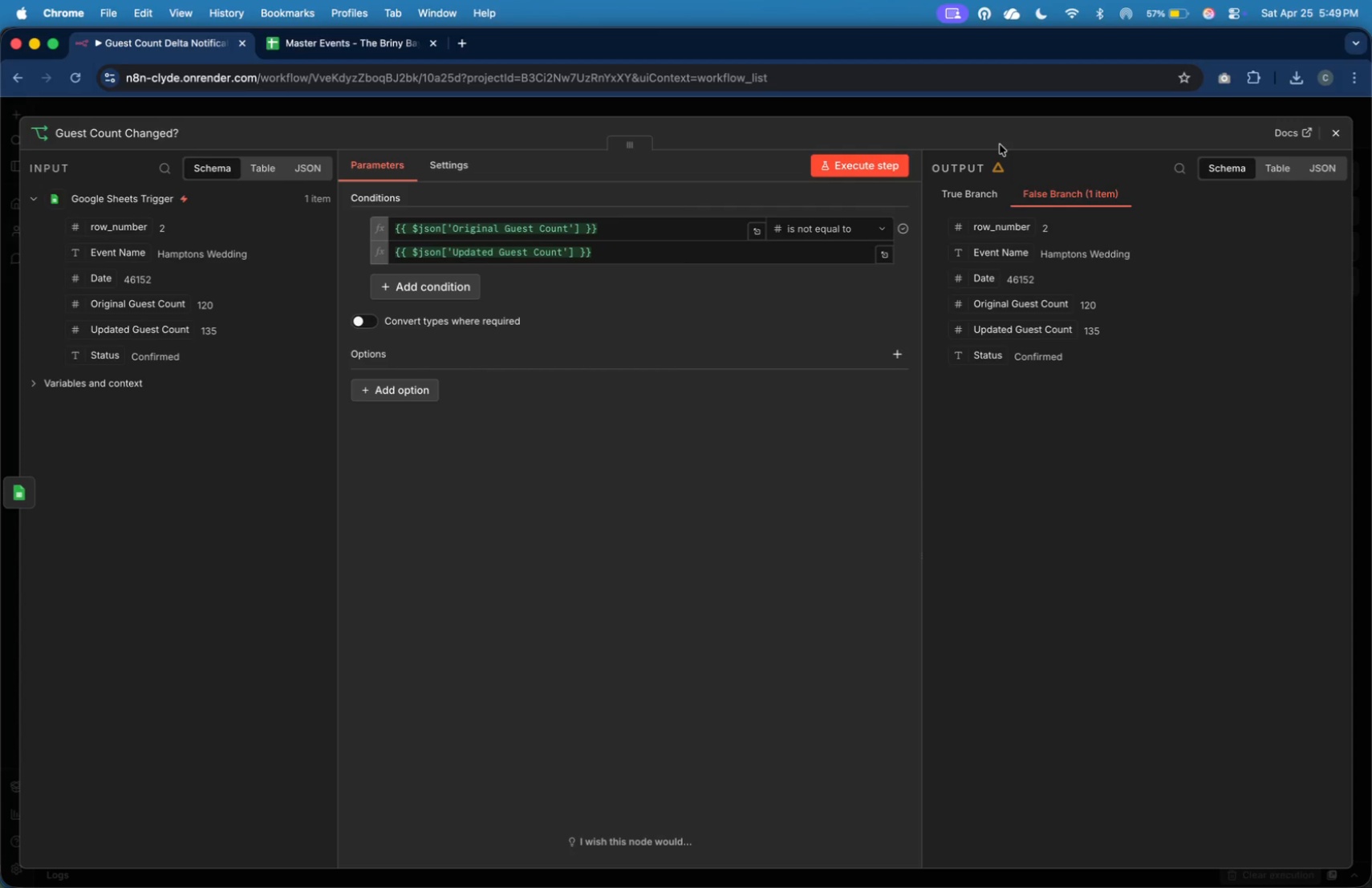 
mouse_move([911, 146])
 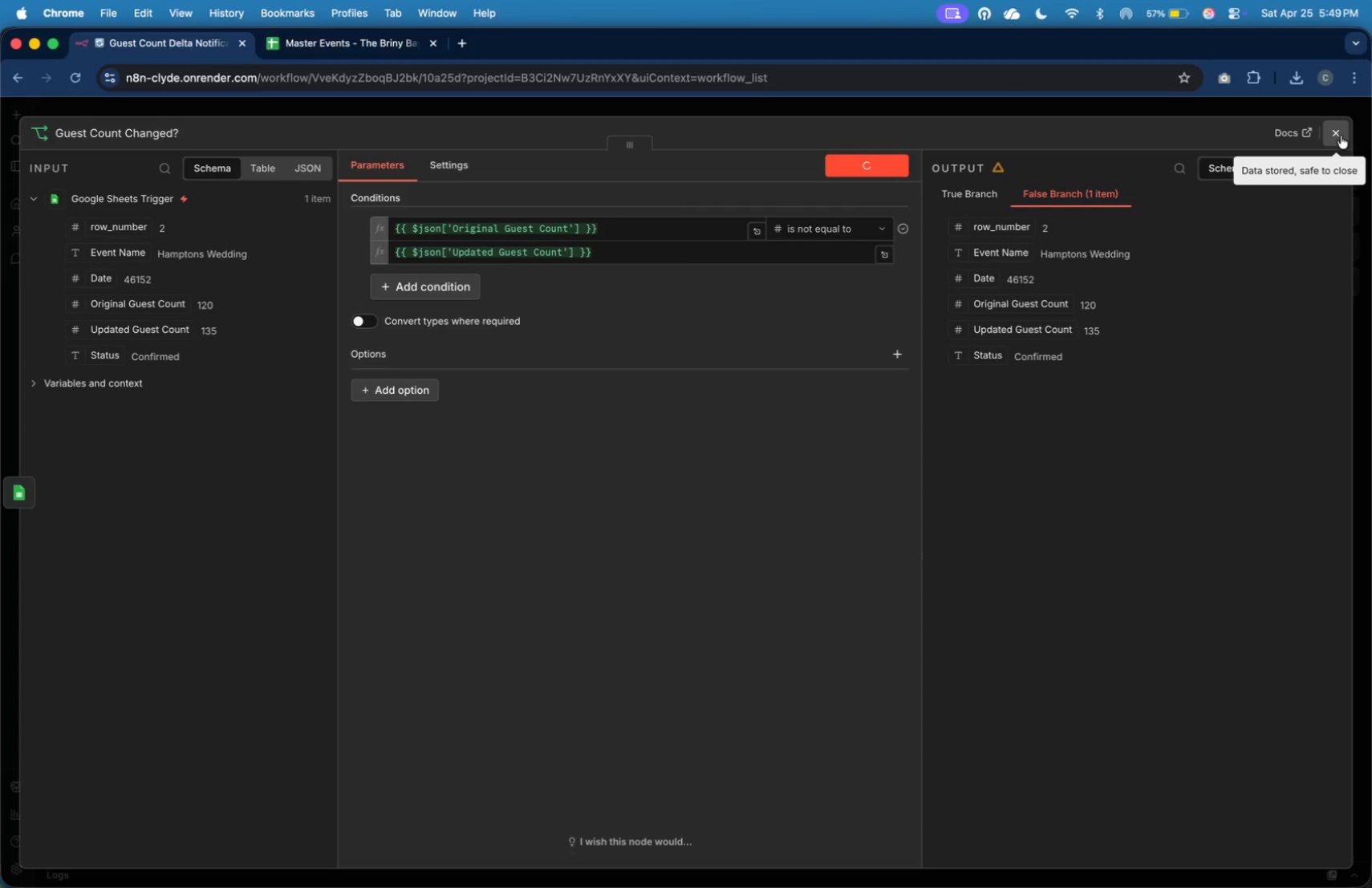 
wait(5.94)
 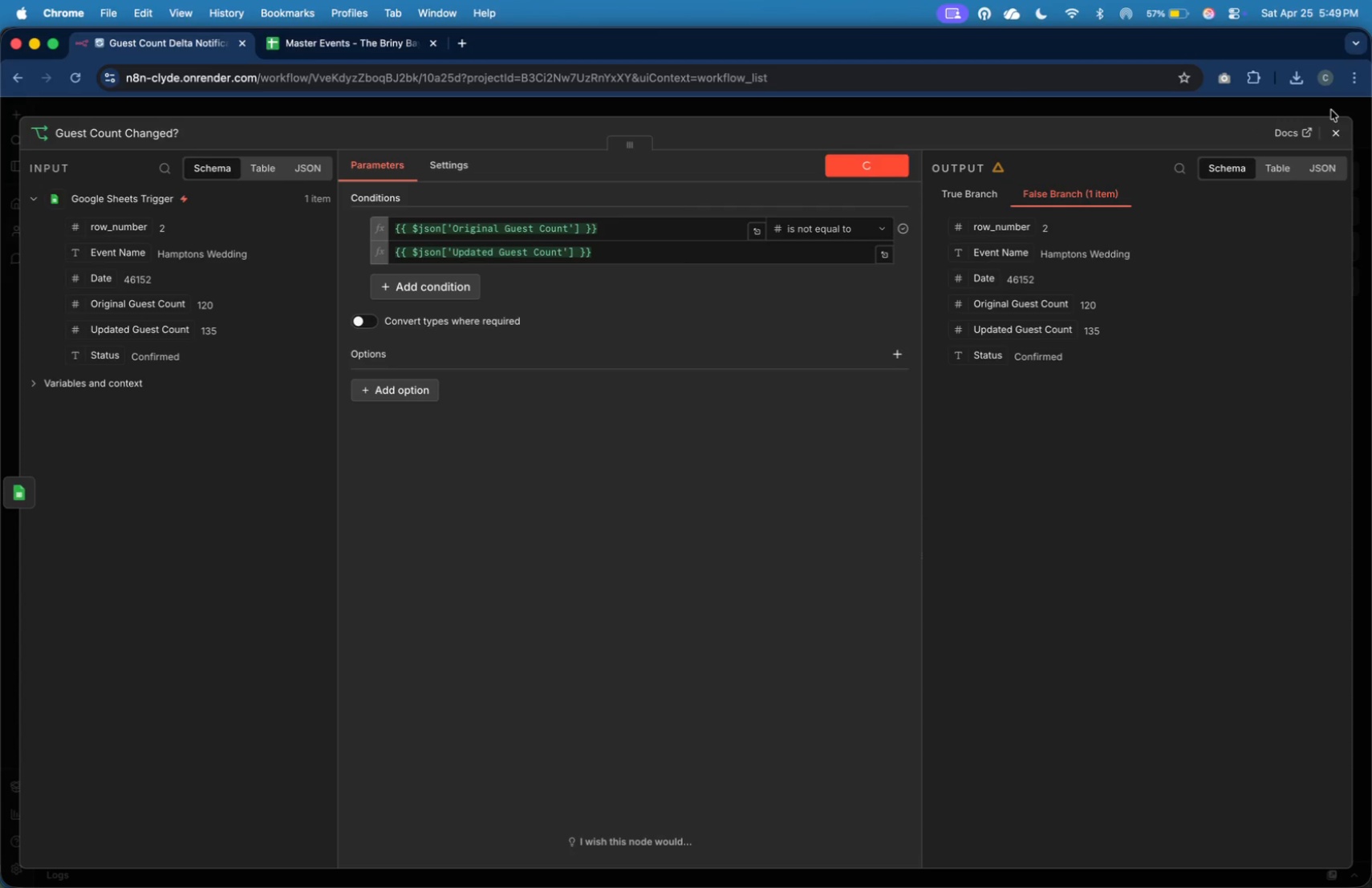 
left_click([1341, 136])
 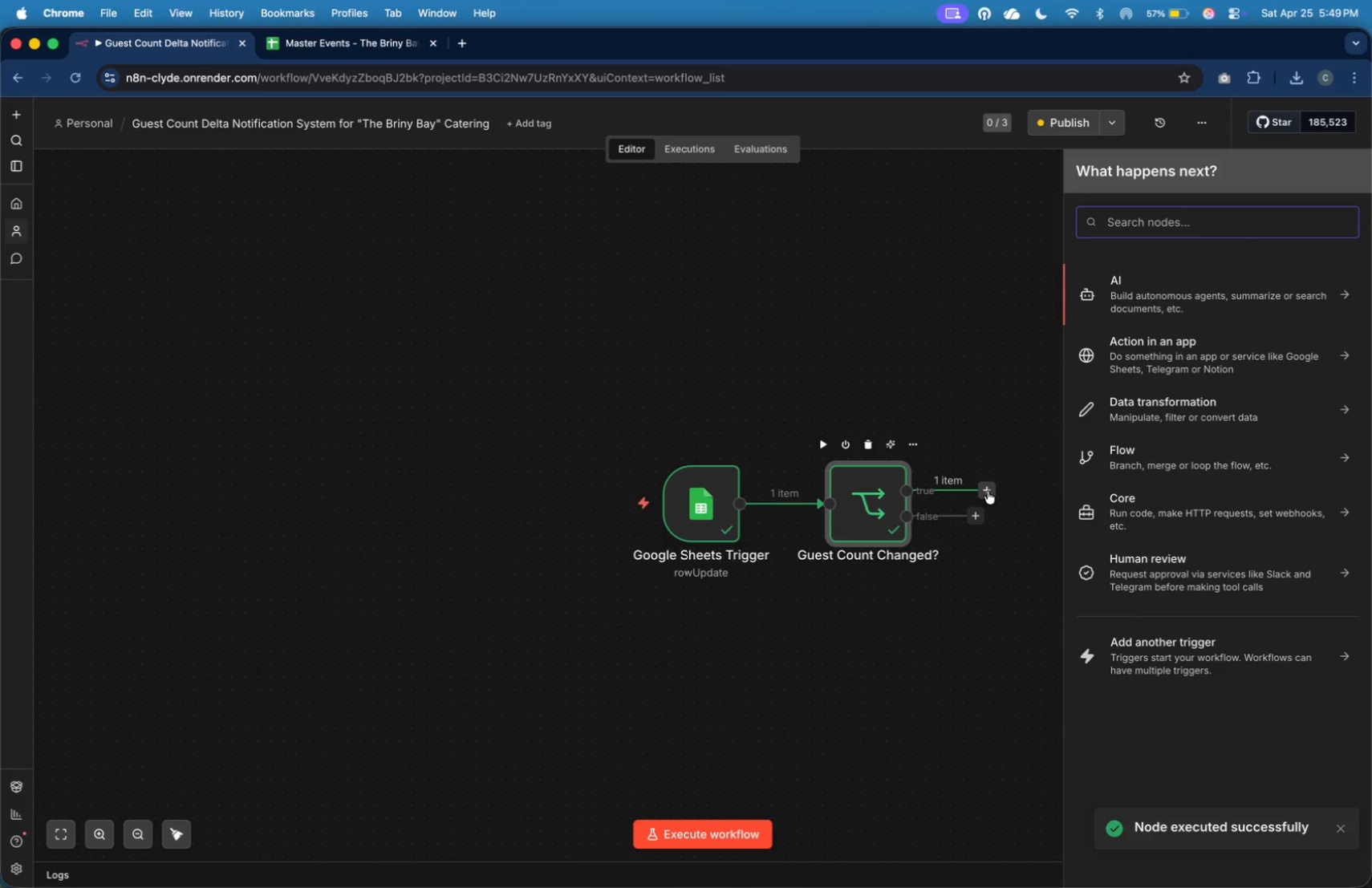 
wait(8.95)
 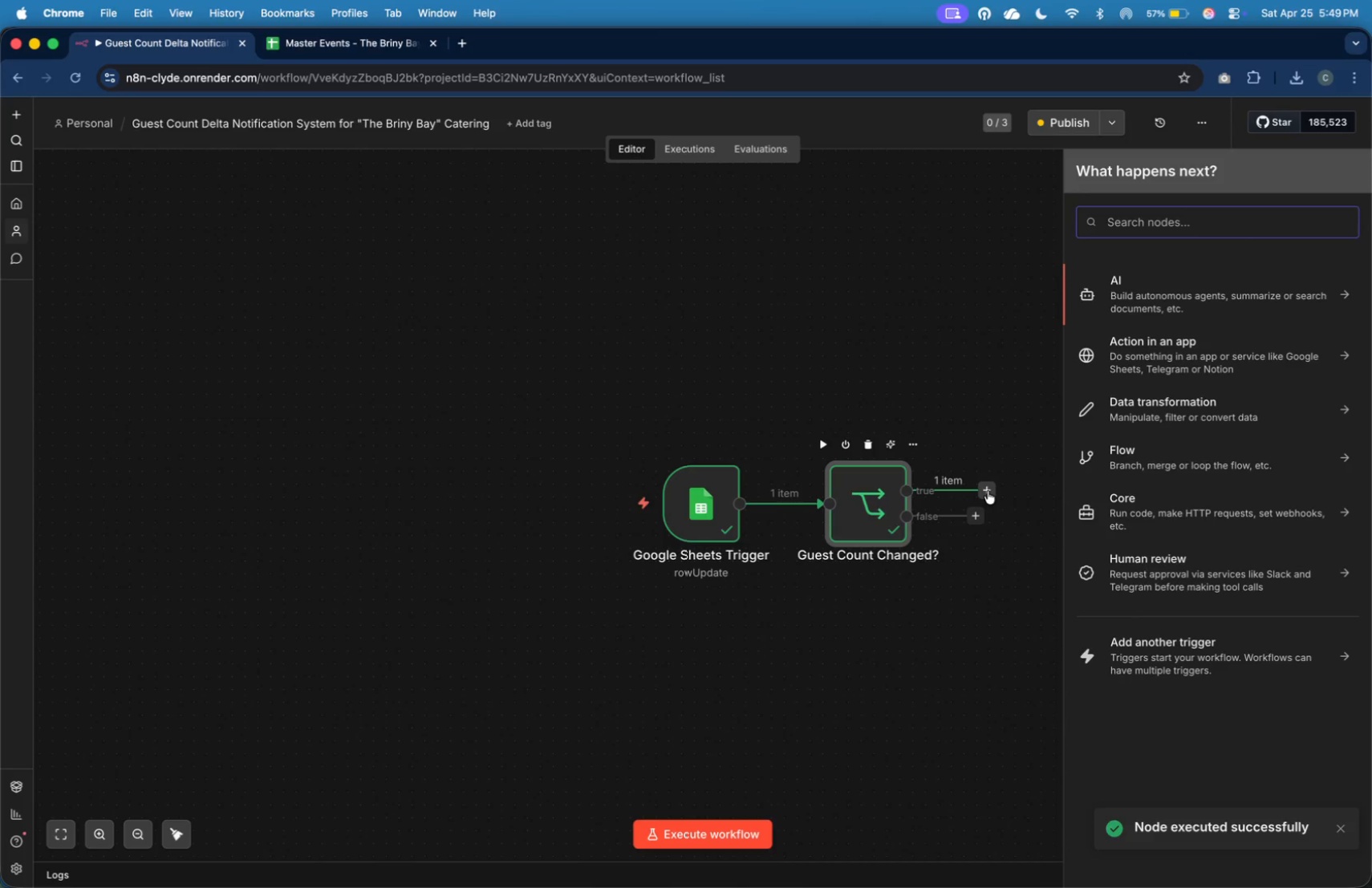 
type(set)
 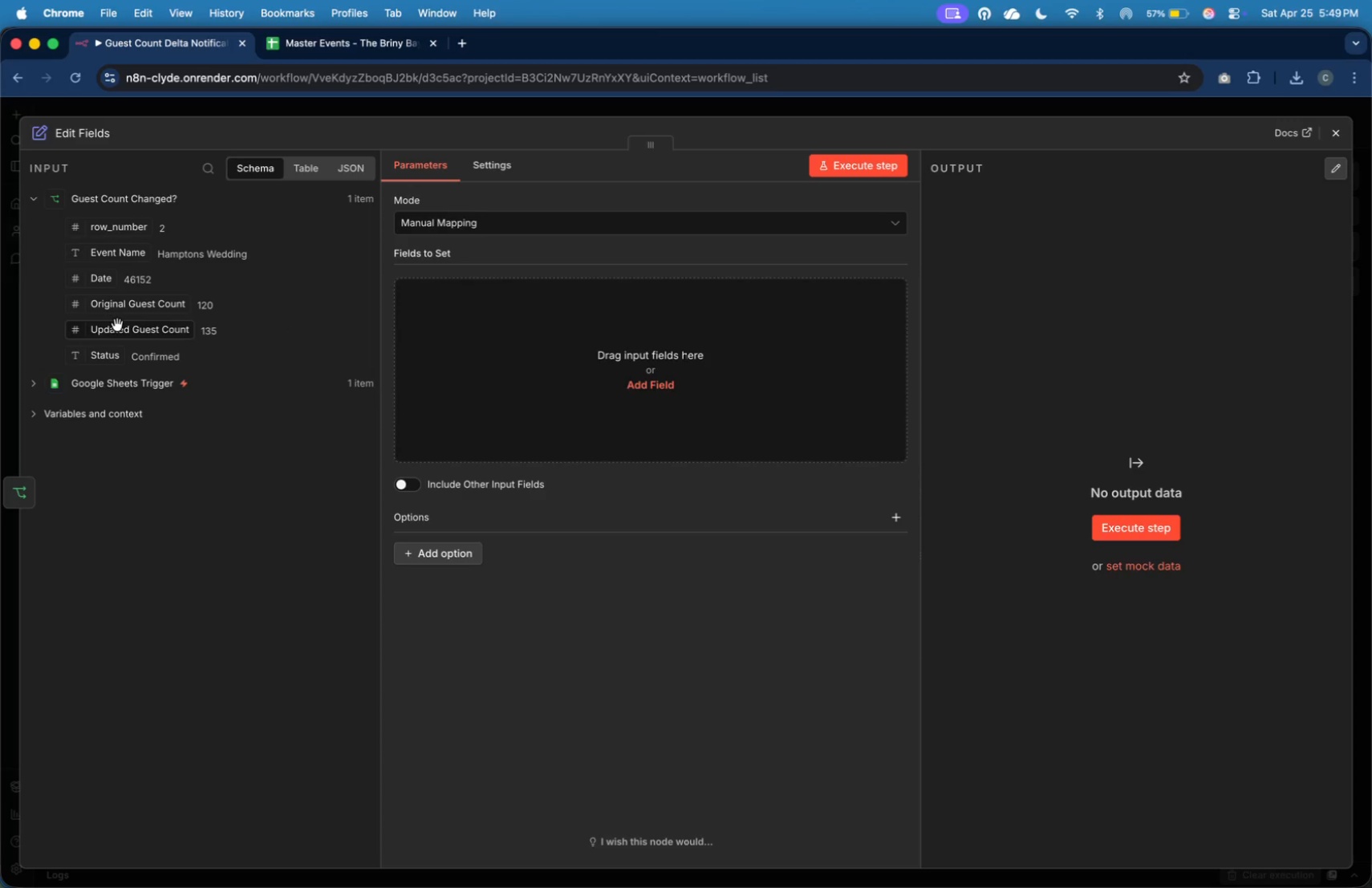 
wait(11.0)
 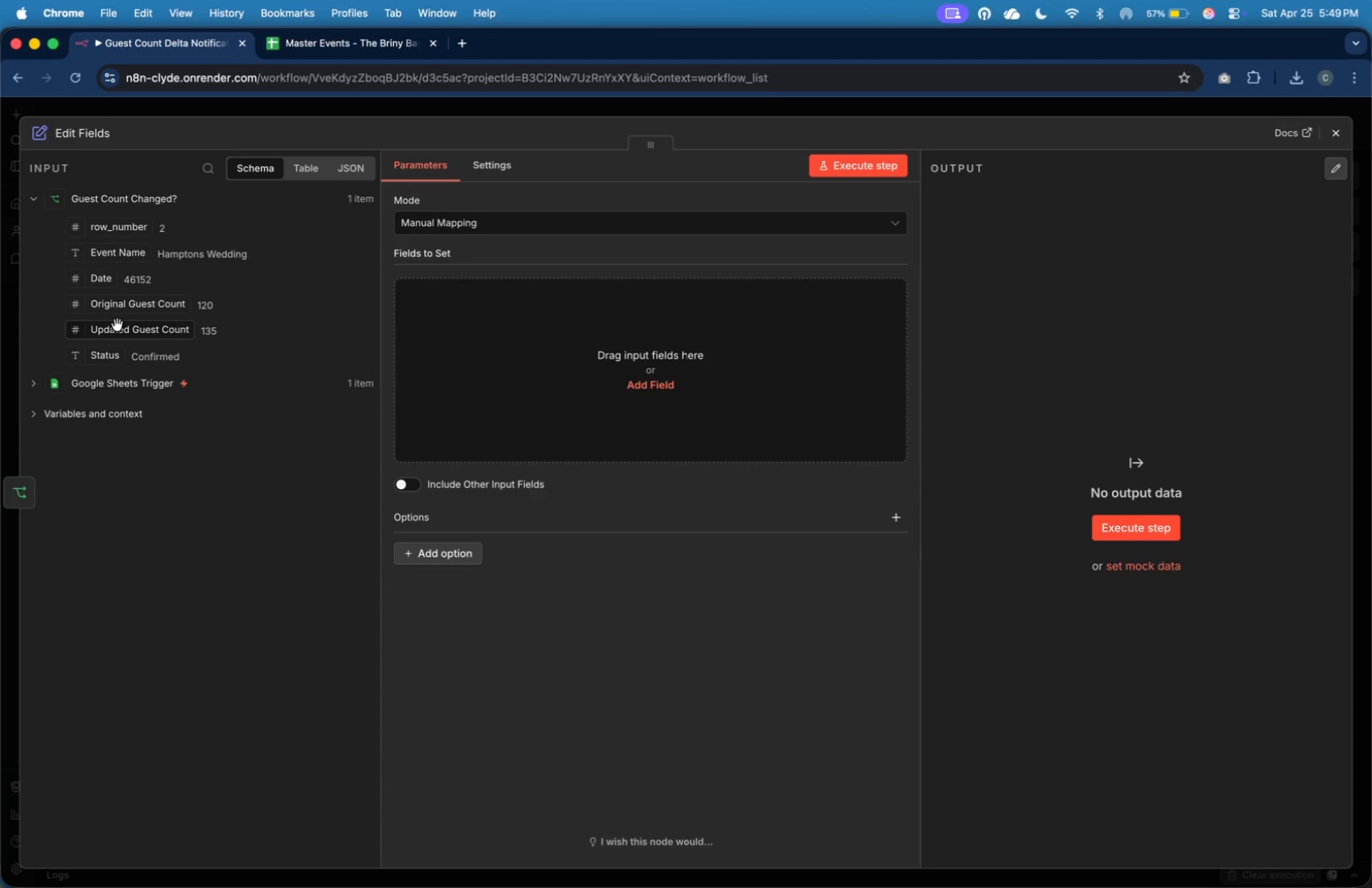 
type(delta)
 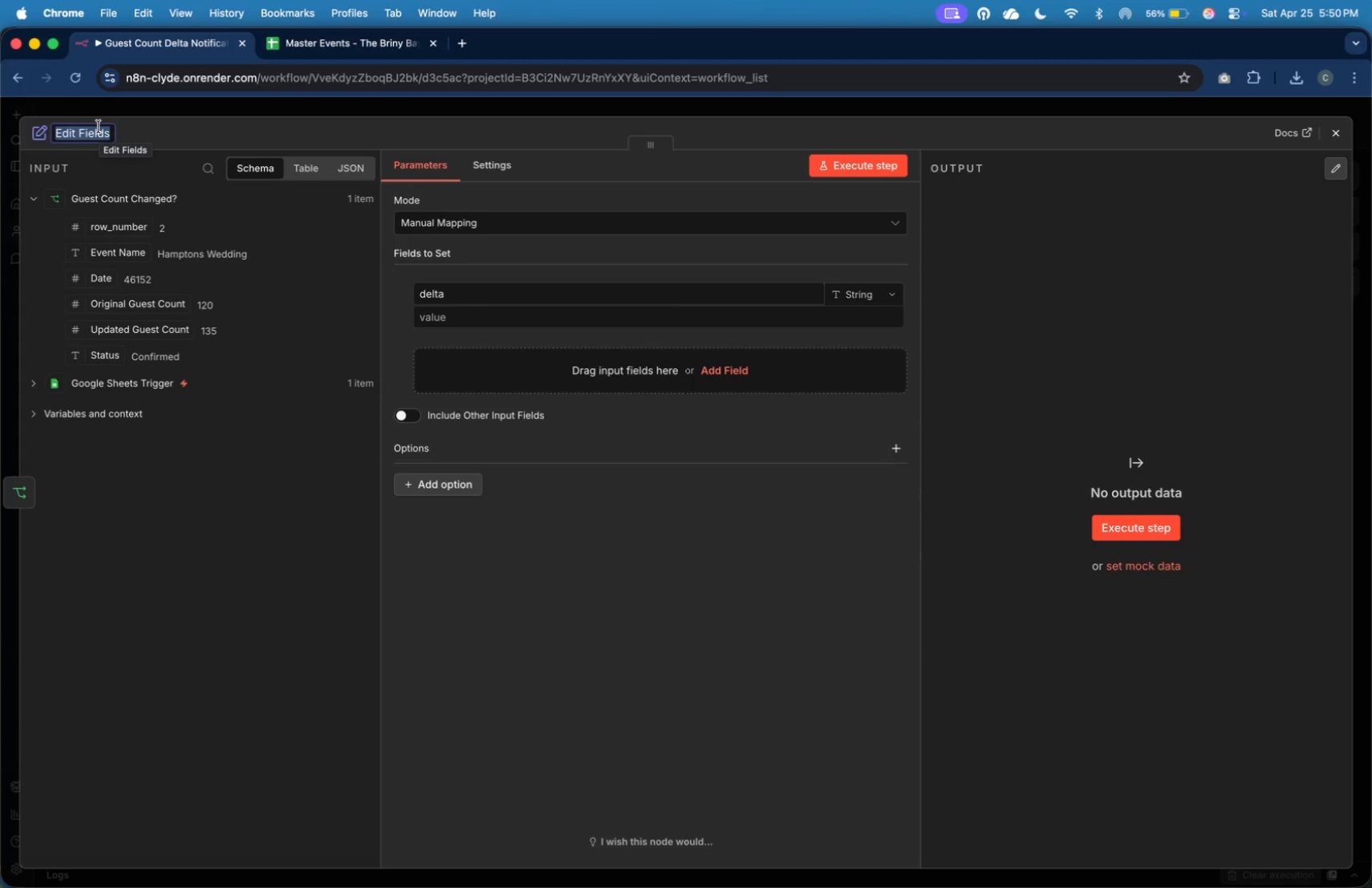 
wait(40.79)
 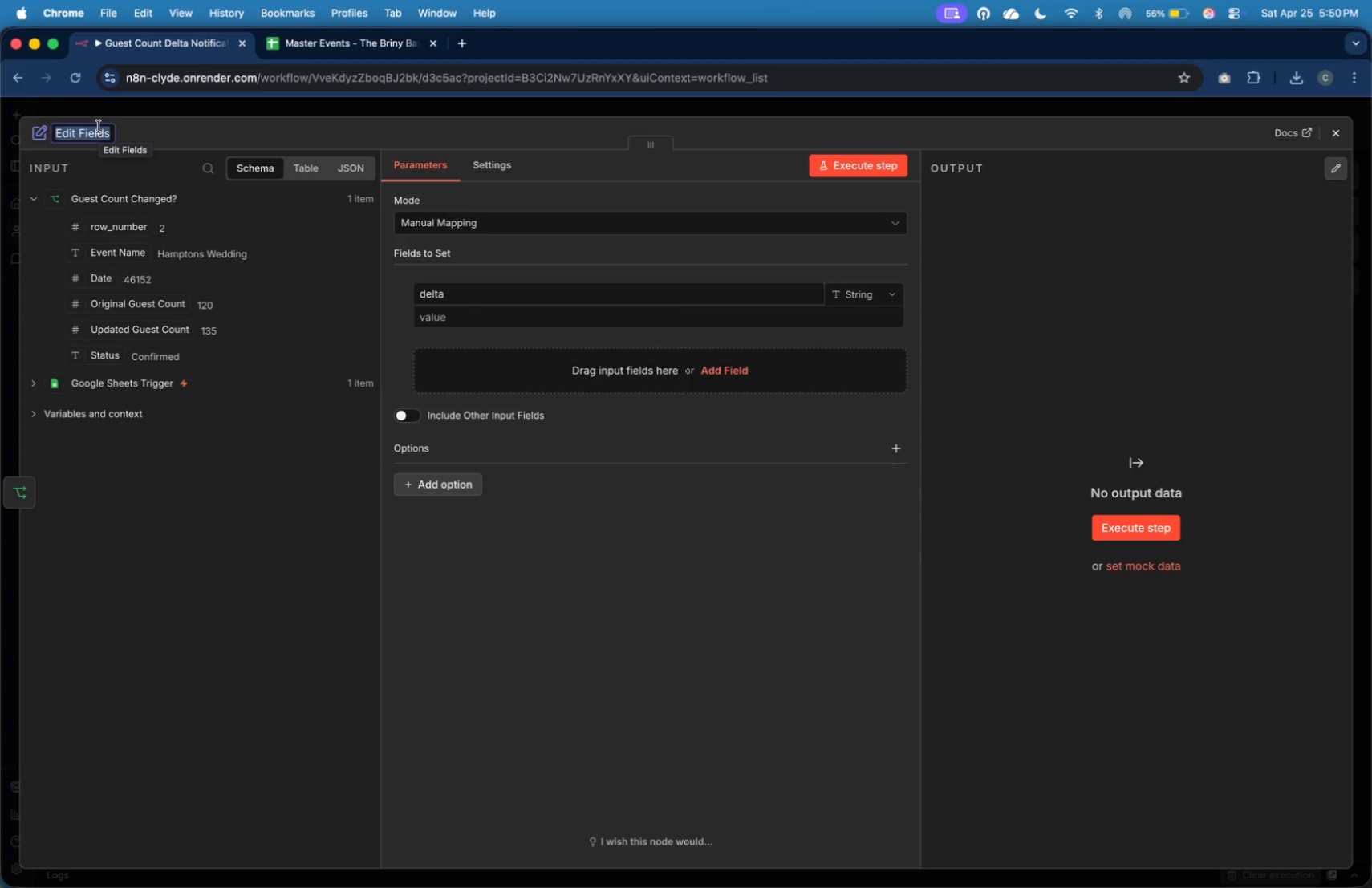 
type(Compute Delta + Format Message)
 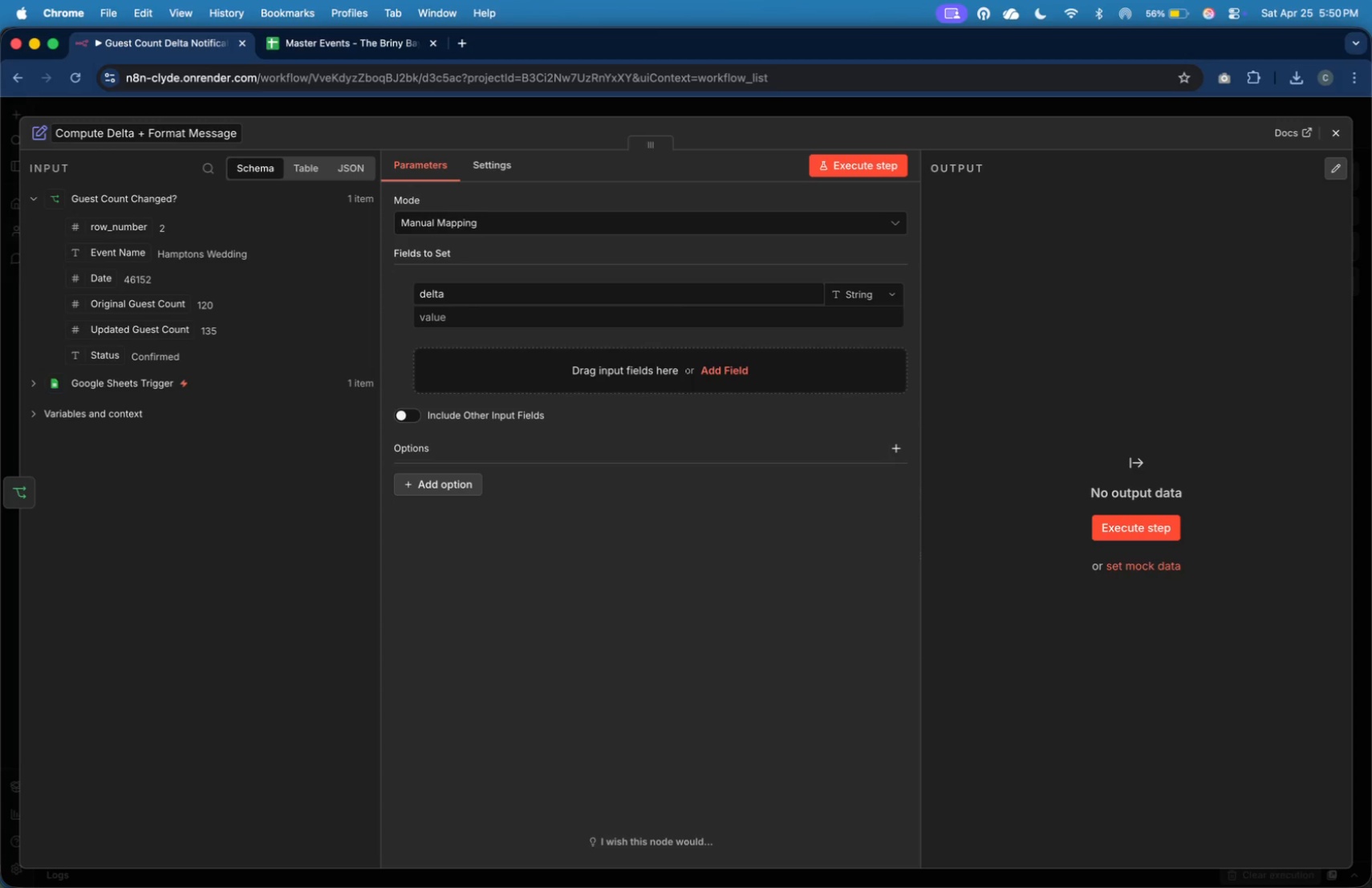 
 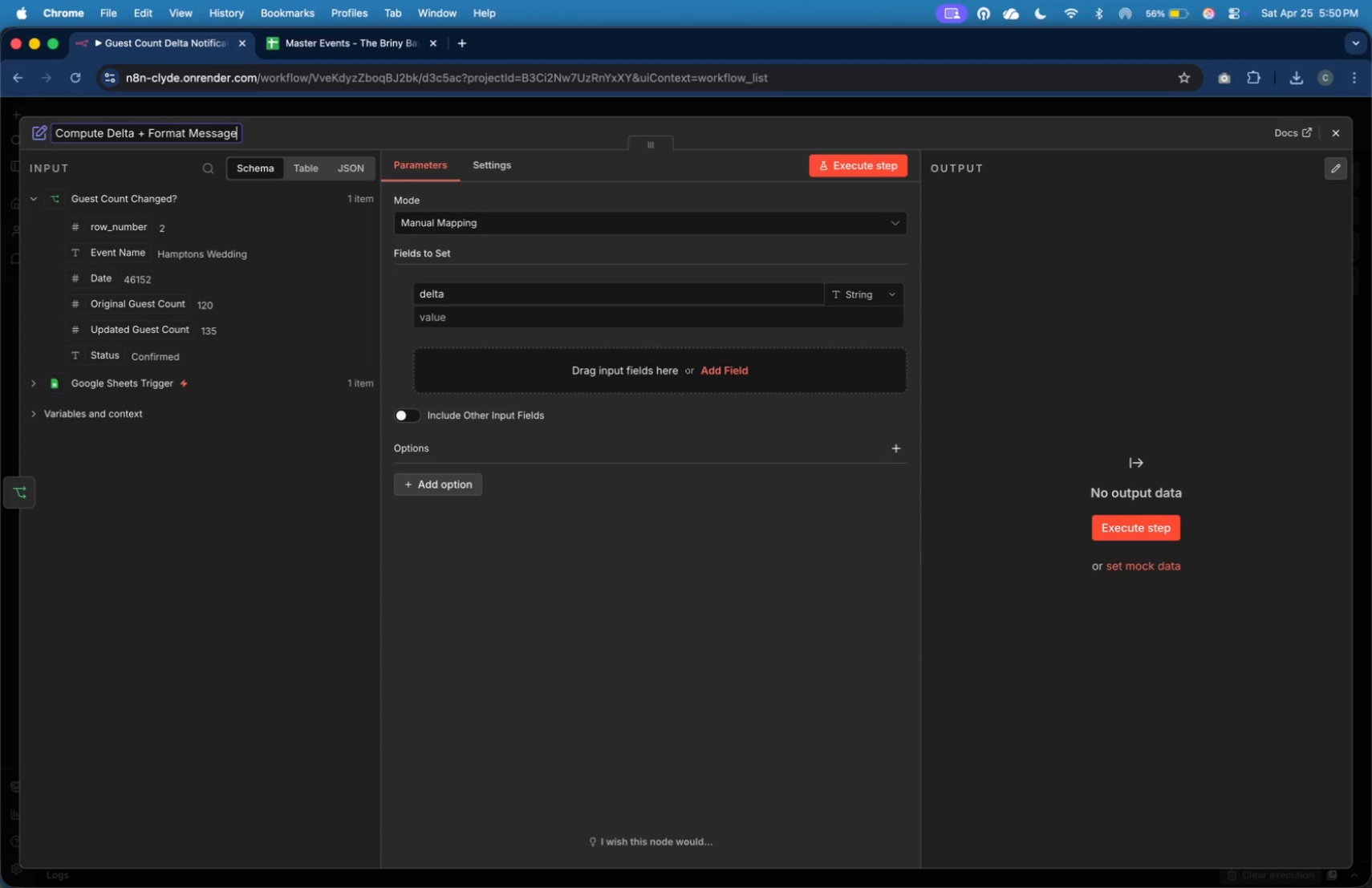 
key(Enter)
 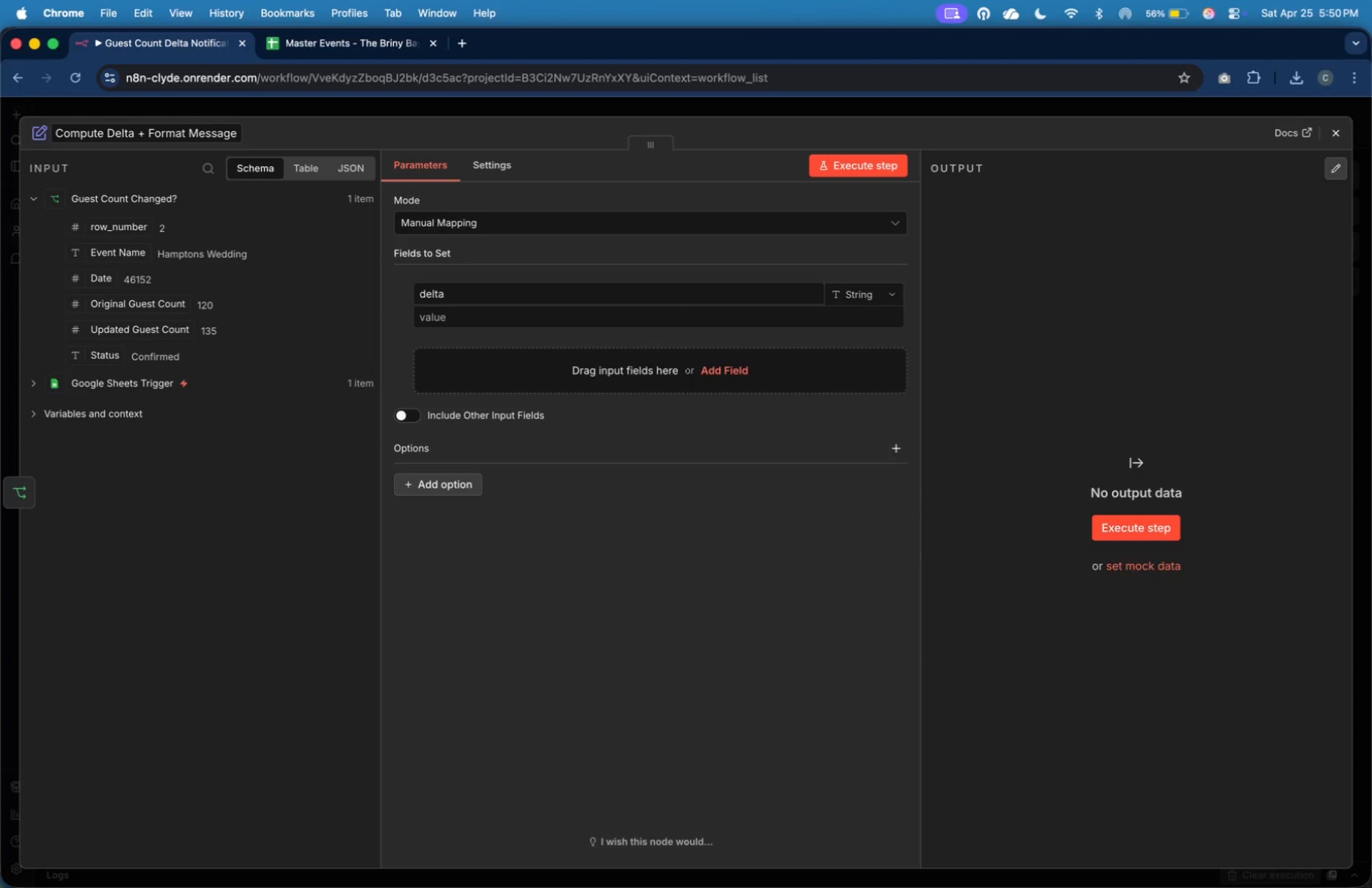 
wait(13.15)
 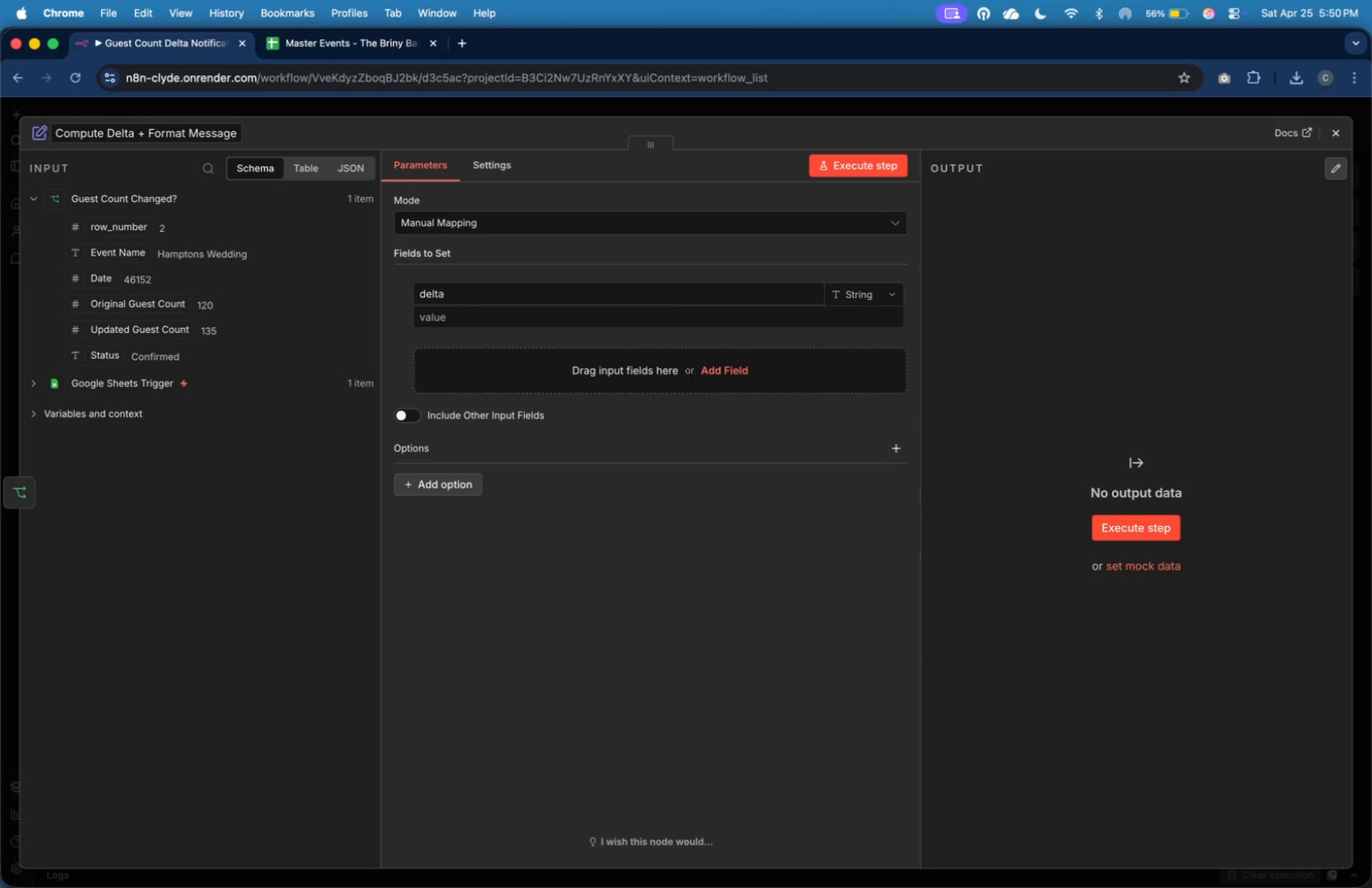 
left_click([591, 323])
 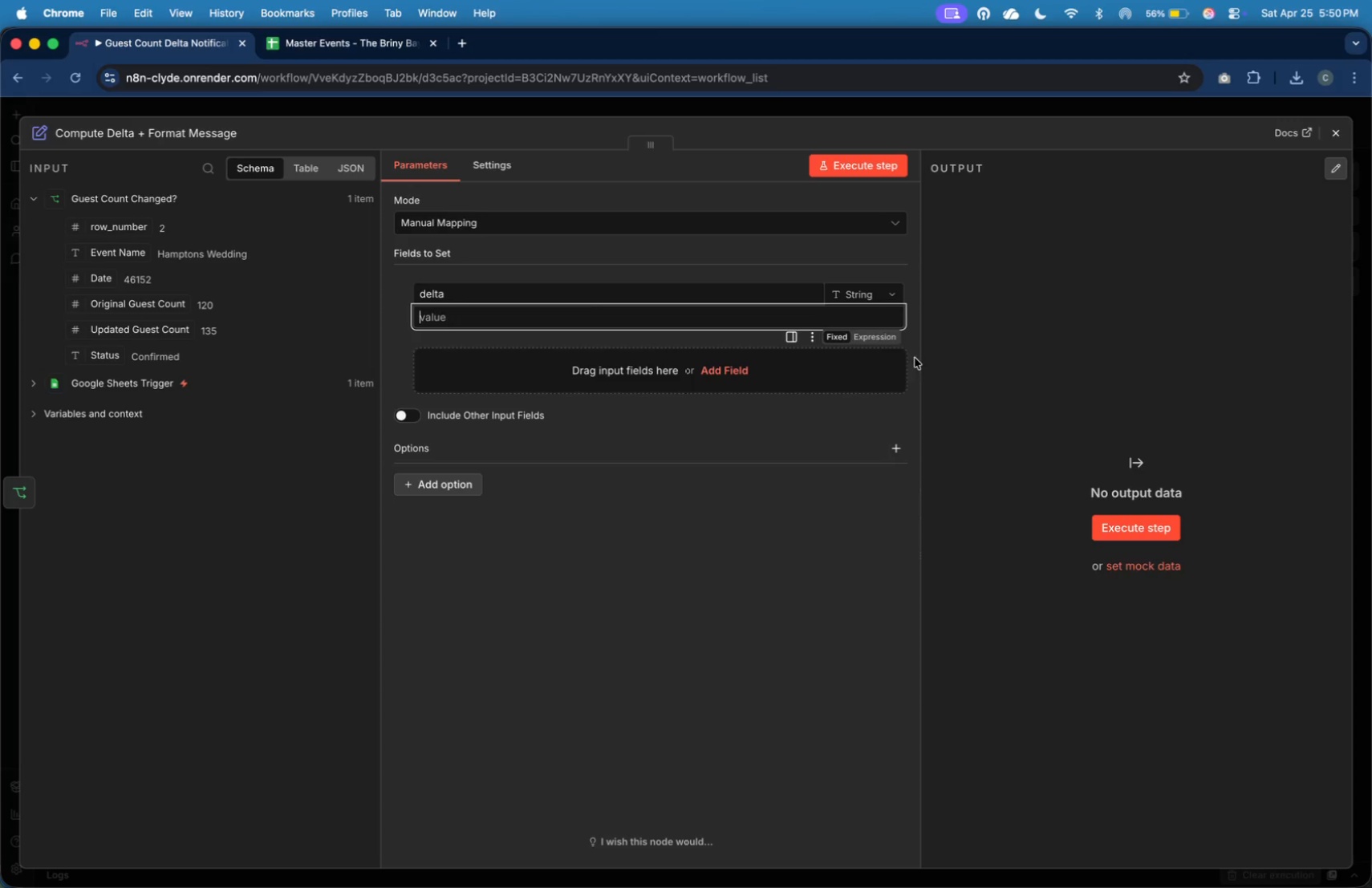 
left_click([871, 338])
 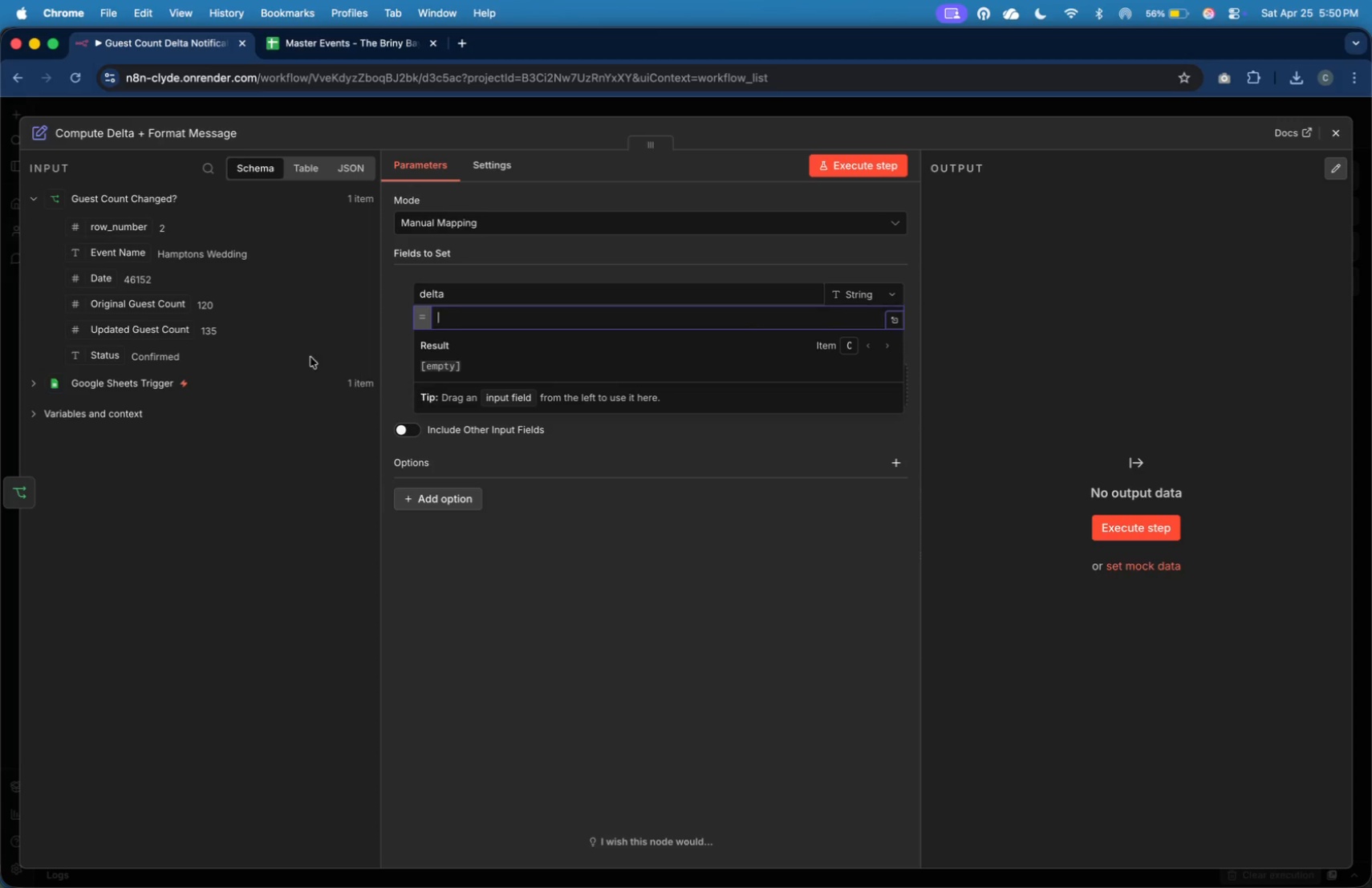 
left_click_drag(start_coordinate=[189, 335], to_coordinate=[457, 322])
 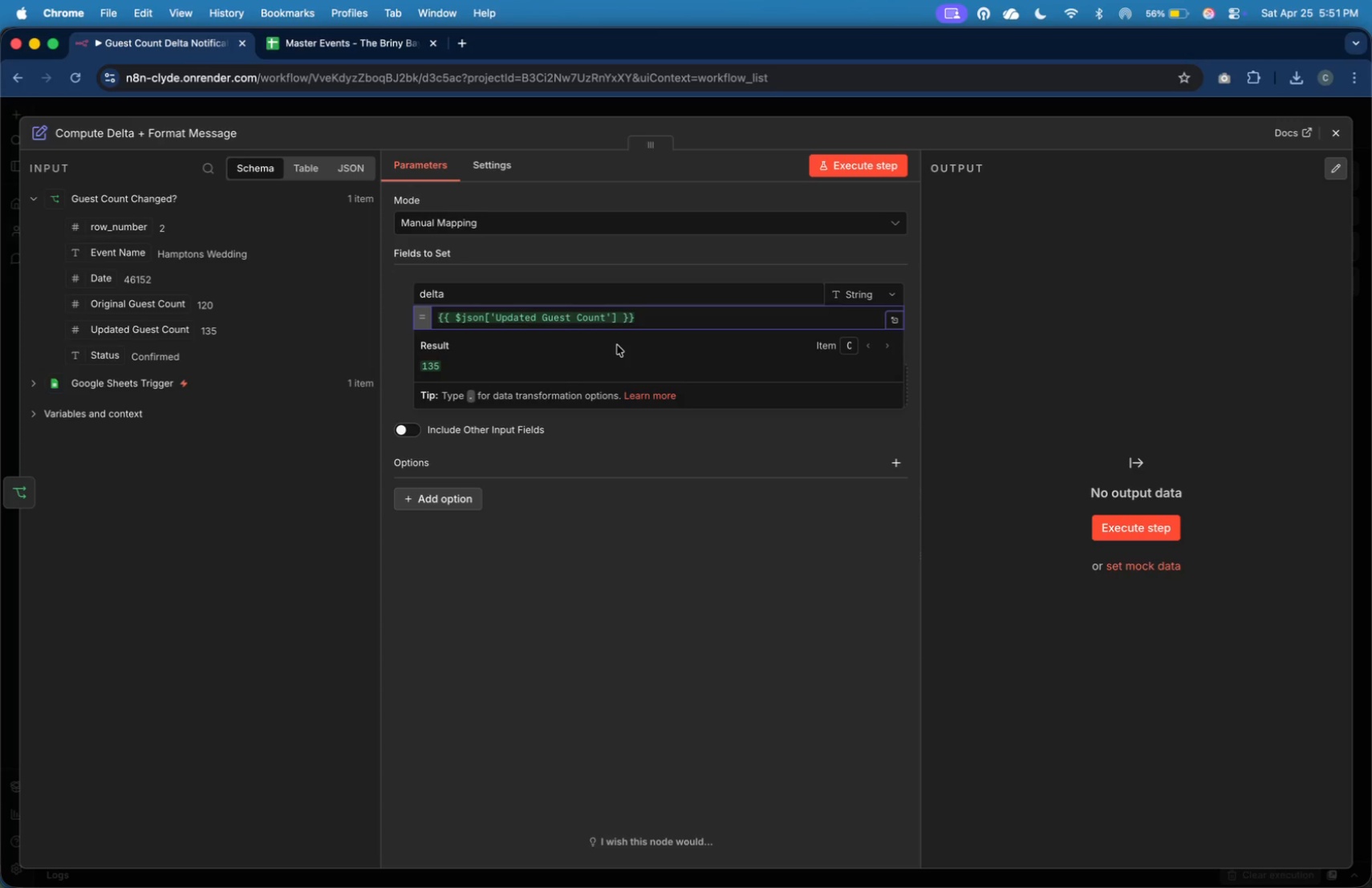 
wait(5.59)
 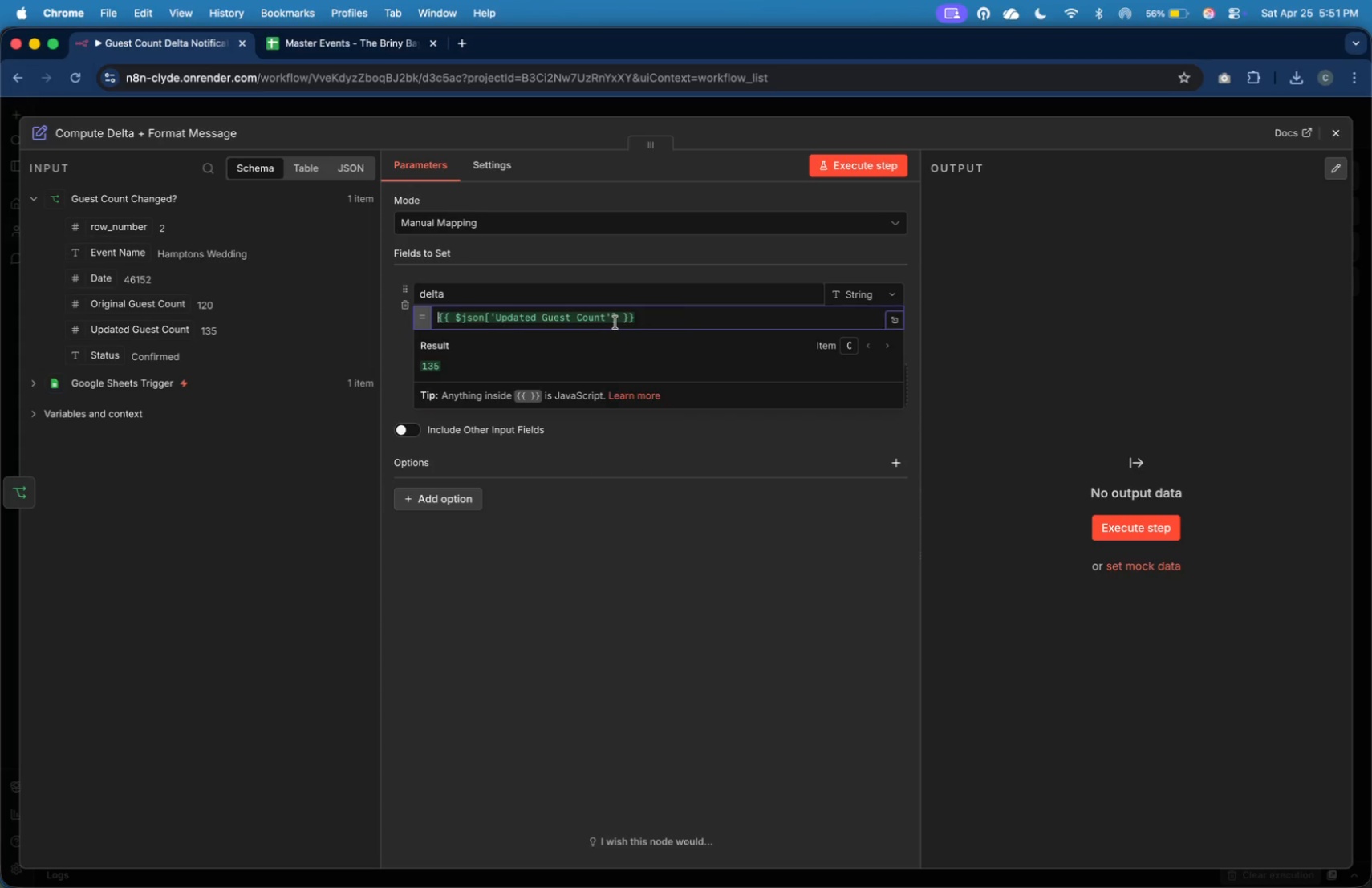 
key(Space)
 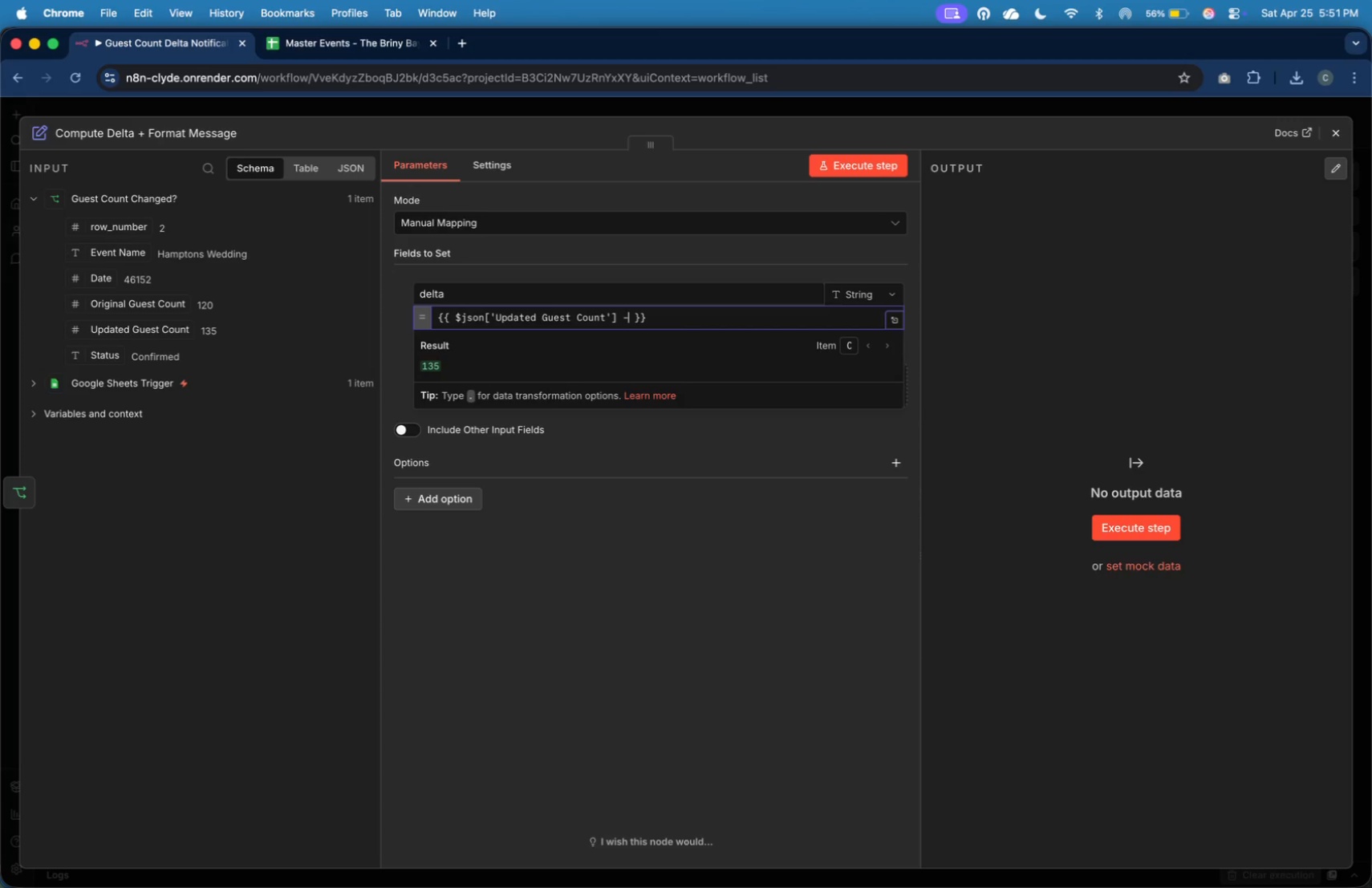 
key(Minus)
 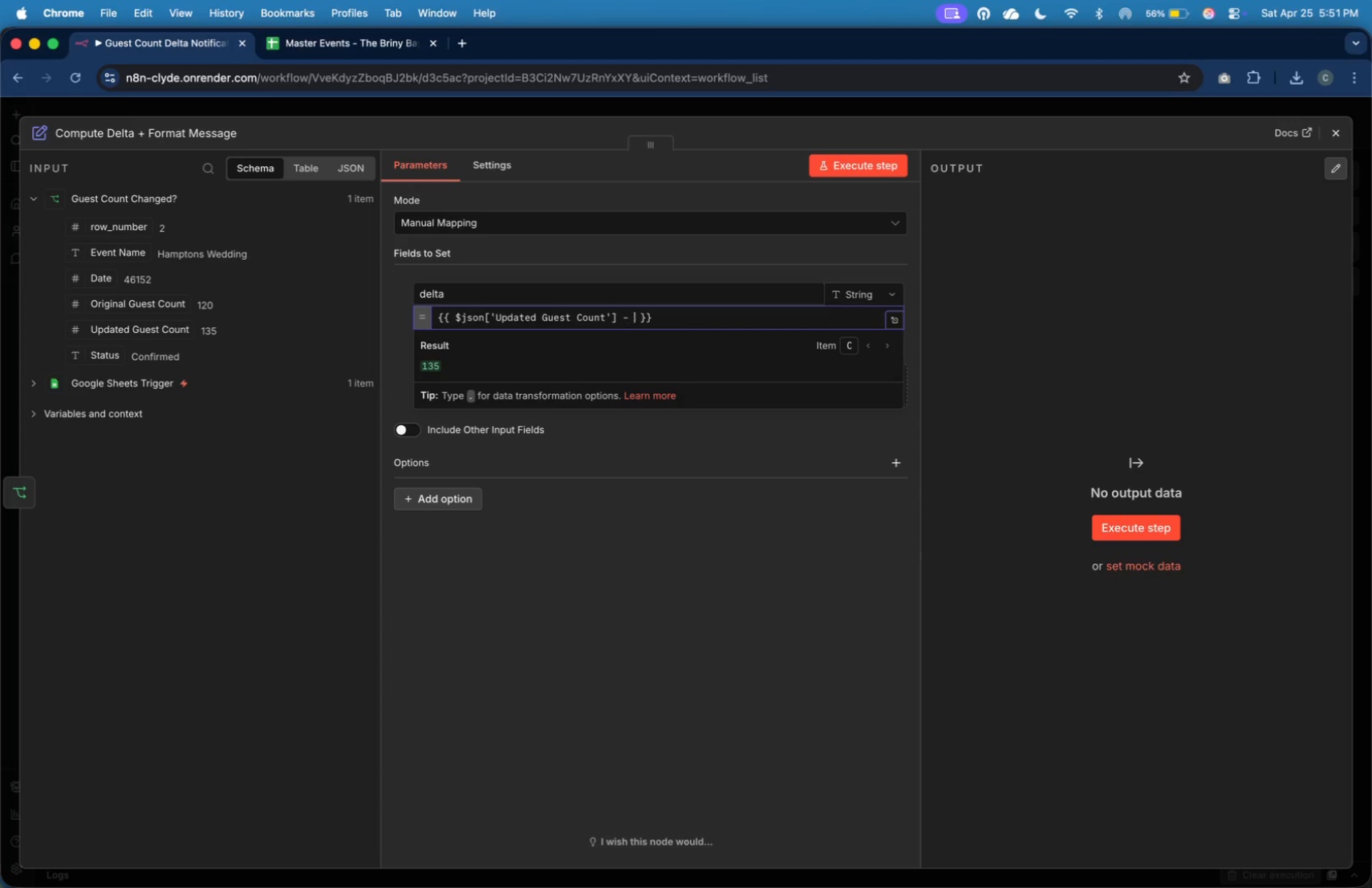 
key(Space)
 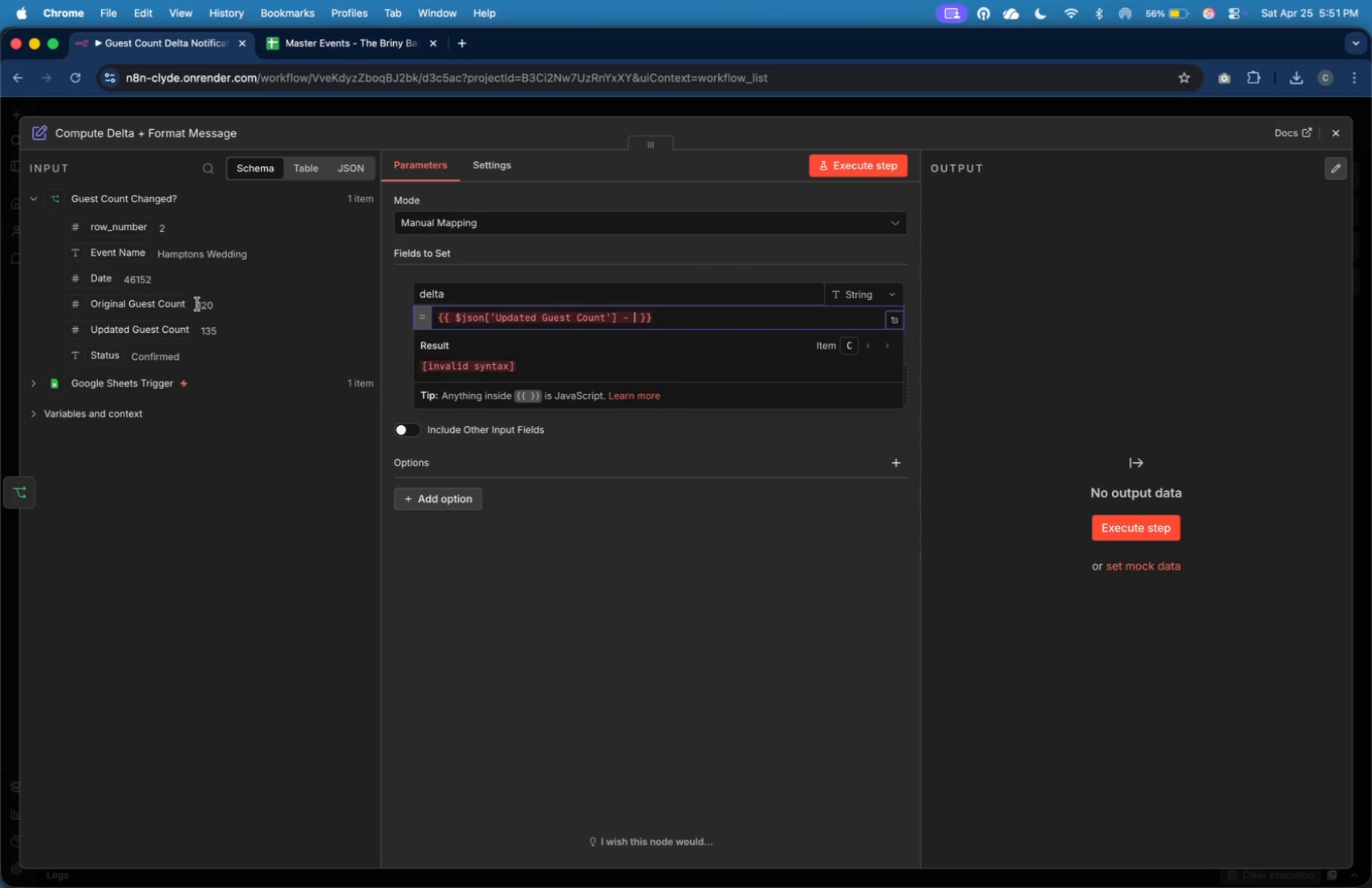 
left_click_drag(start_coordinate=[189, 305], to_coordinate=[636, 325])
 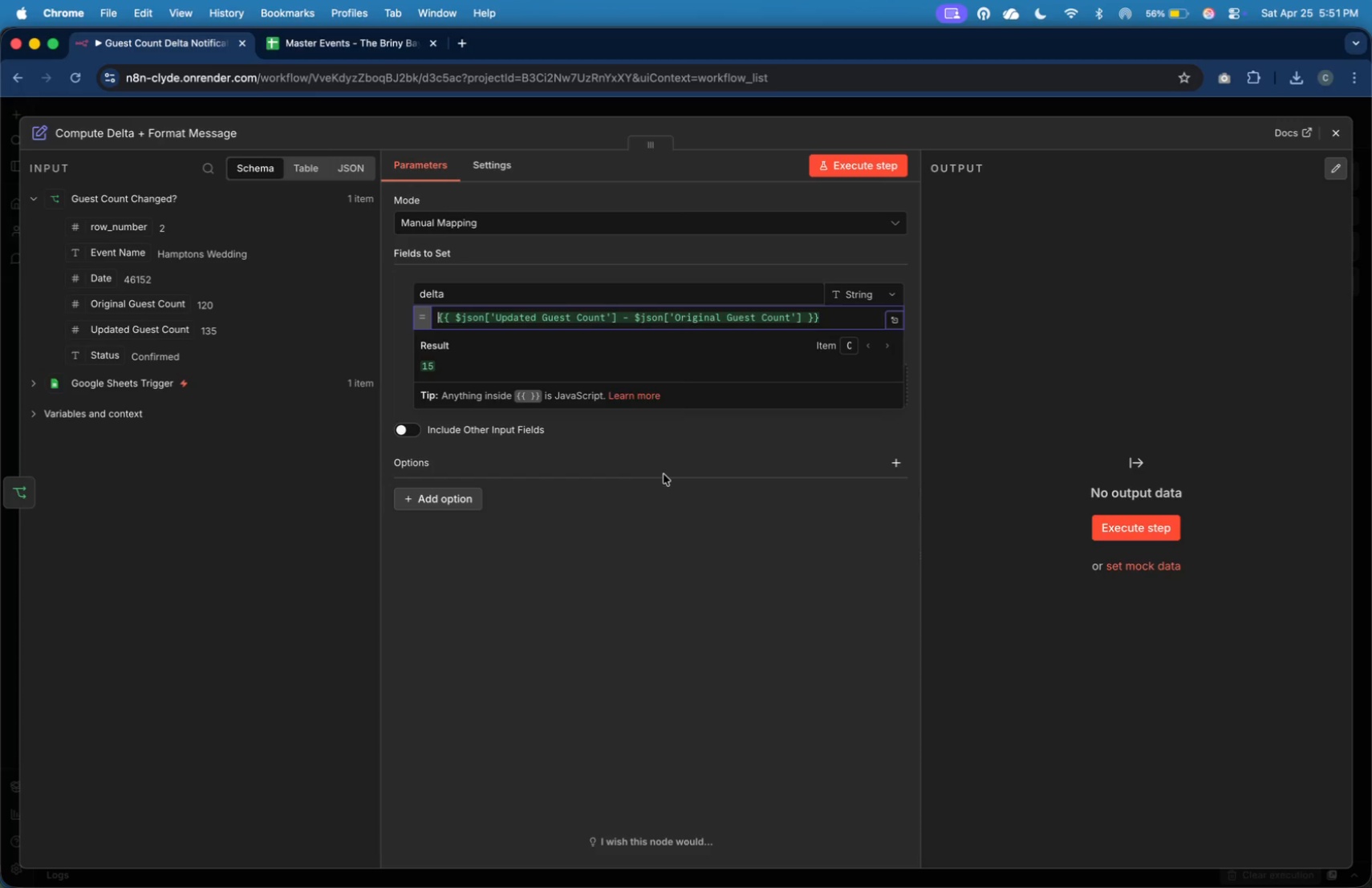 
wait(17.14)
 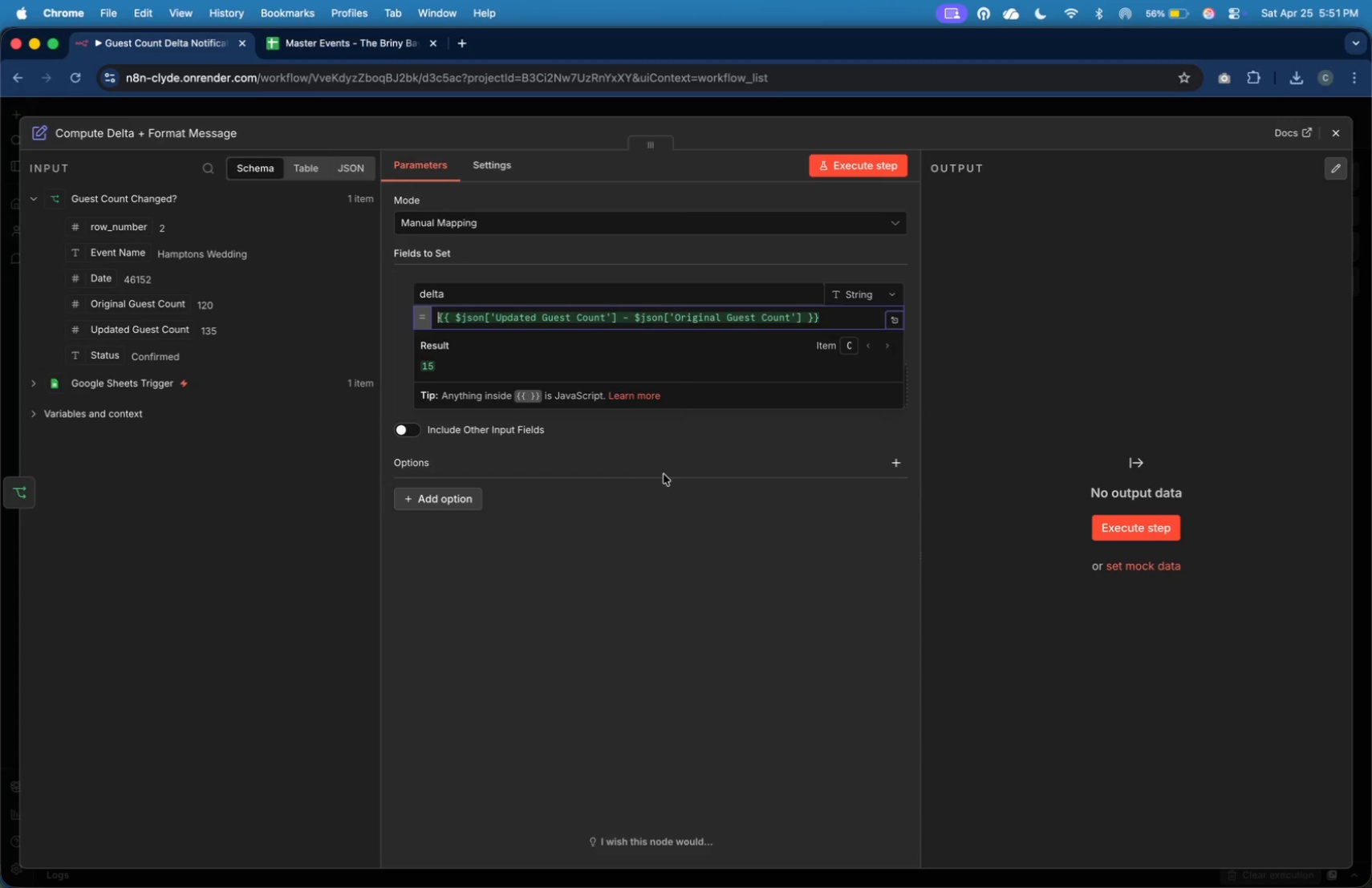 
key(Meta+Tab)